 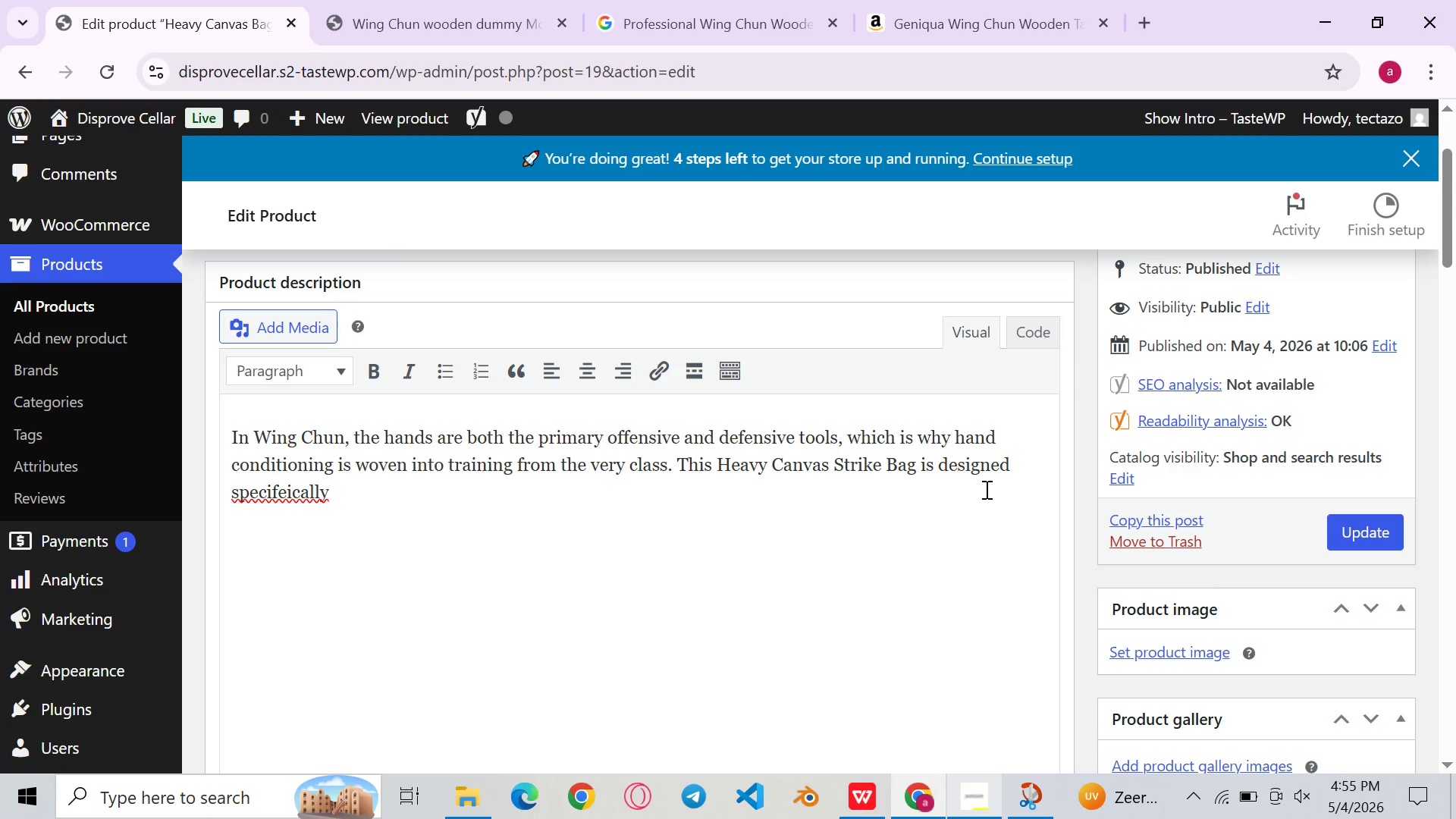 
left_click([285, 491])
 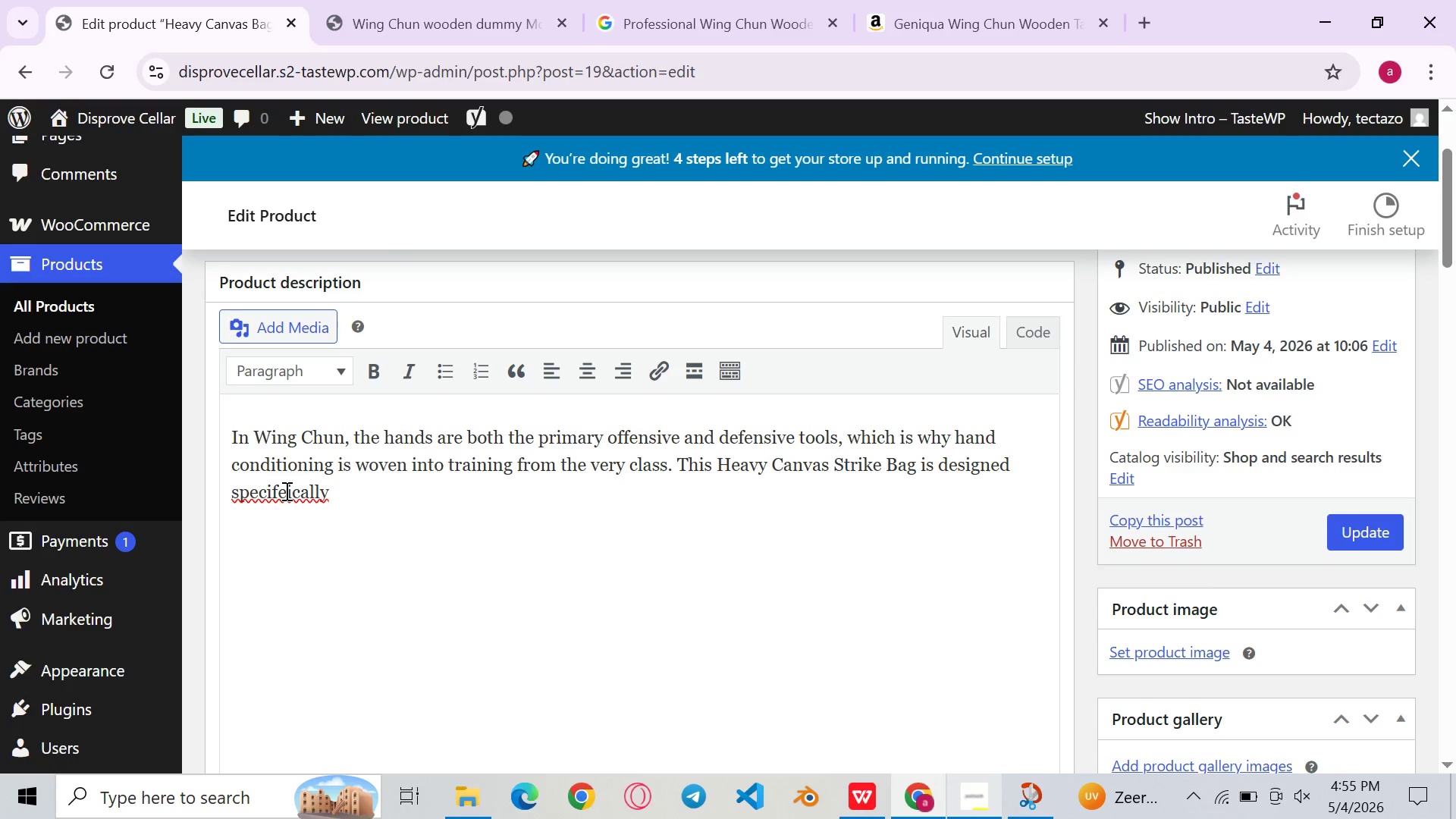 
key(Backspace)
 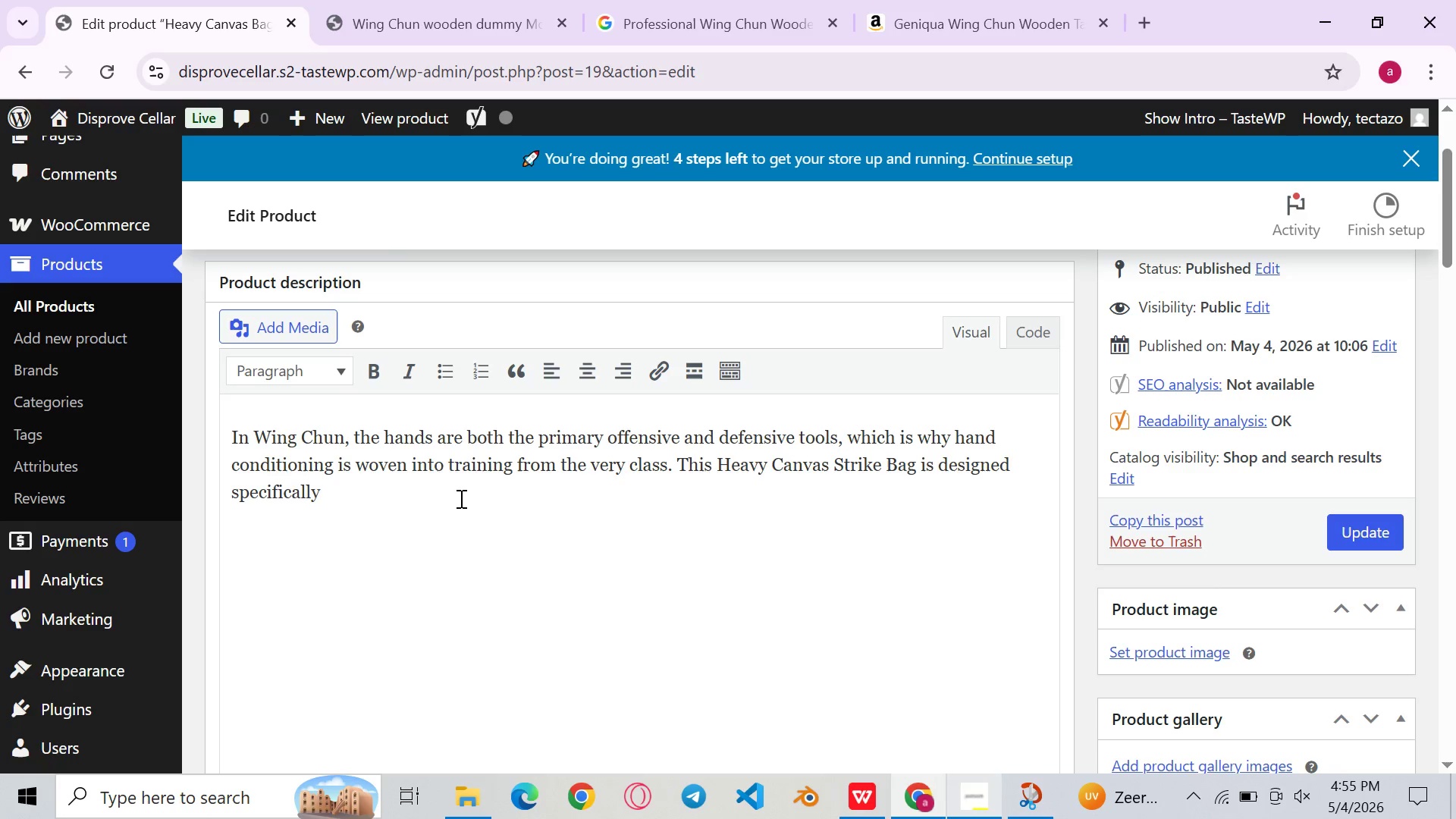 
left_click([460, 498])
 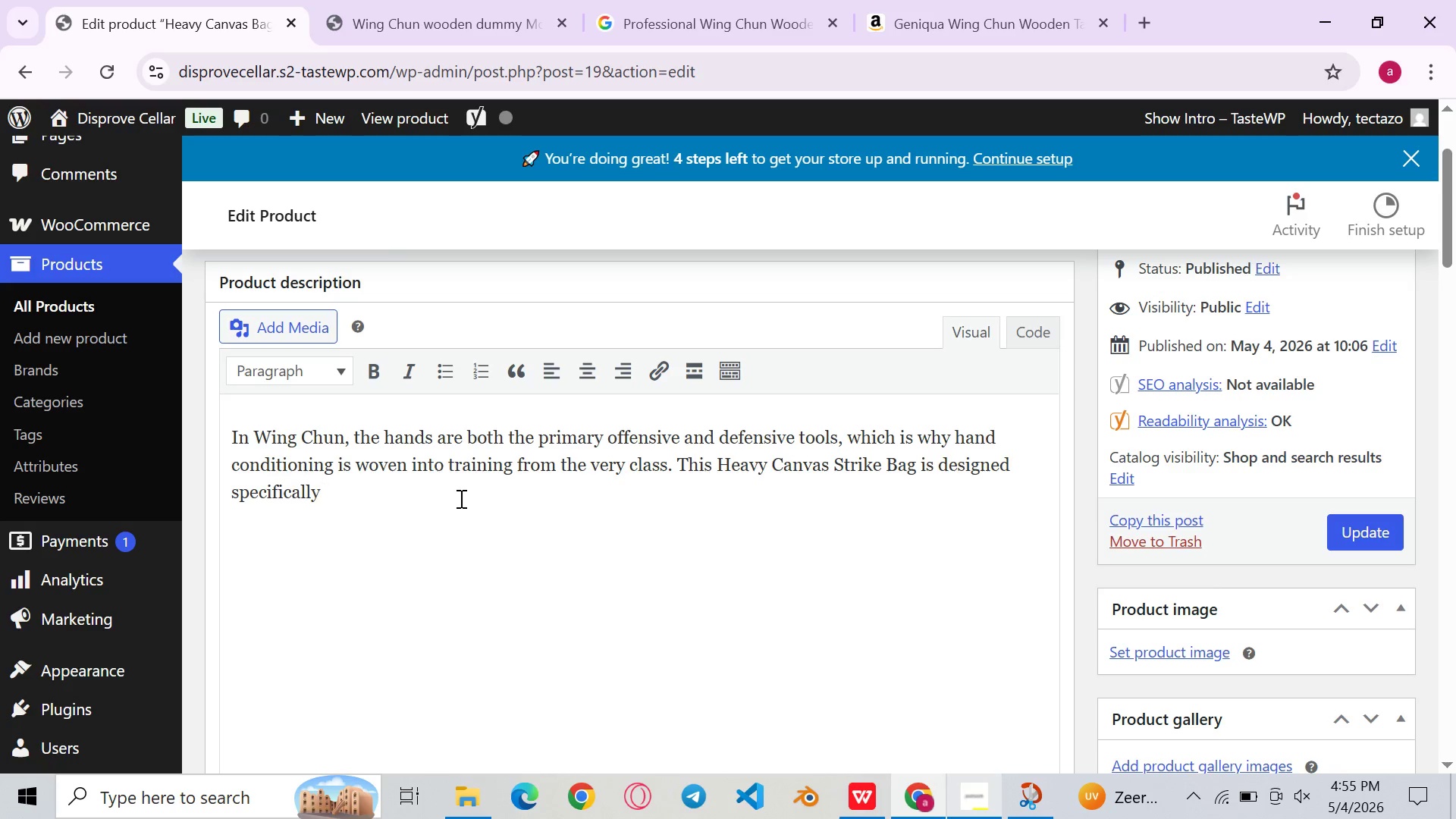 
type(for the short-range, rapid )
 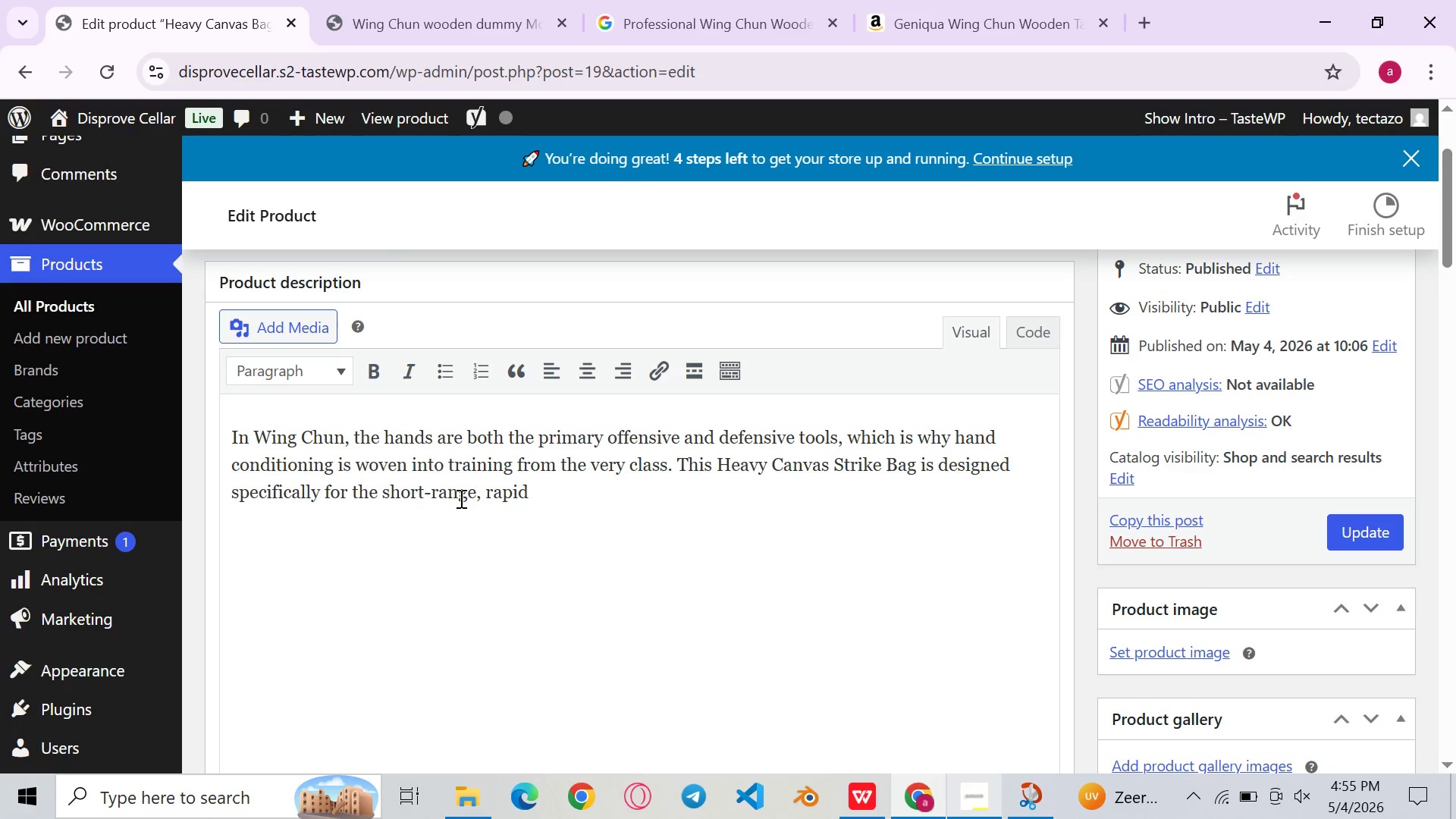 
type(-fire hand technique )
key(Backspace)
type(s that define Wing Chun zfu)
key(Backspace)
key(Backspace)
key(Backspace)
type(Fu - chain punching )
key(Backspace)
type(, paksao, )
 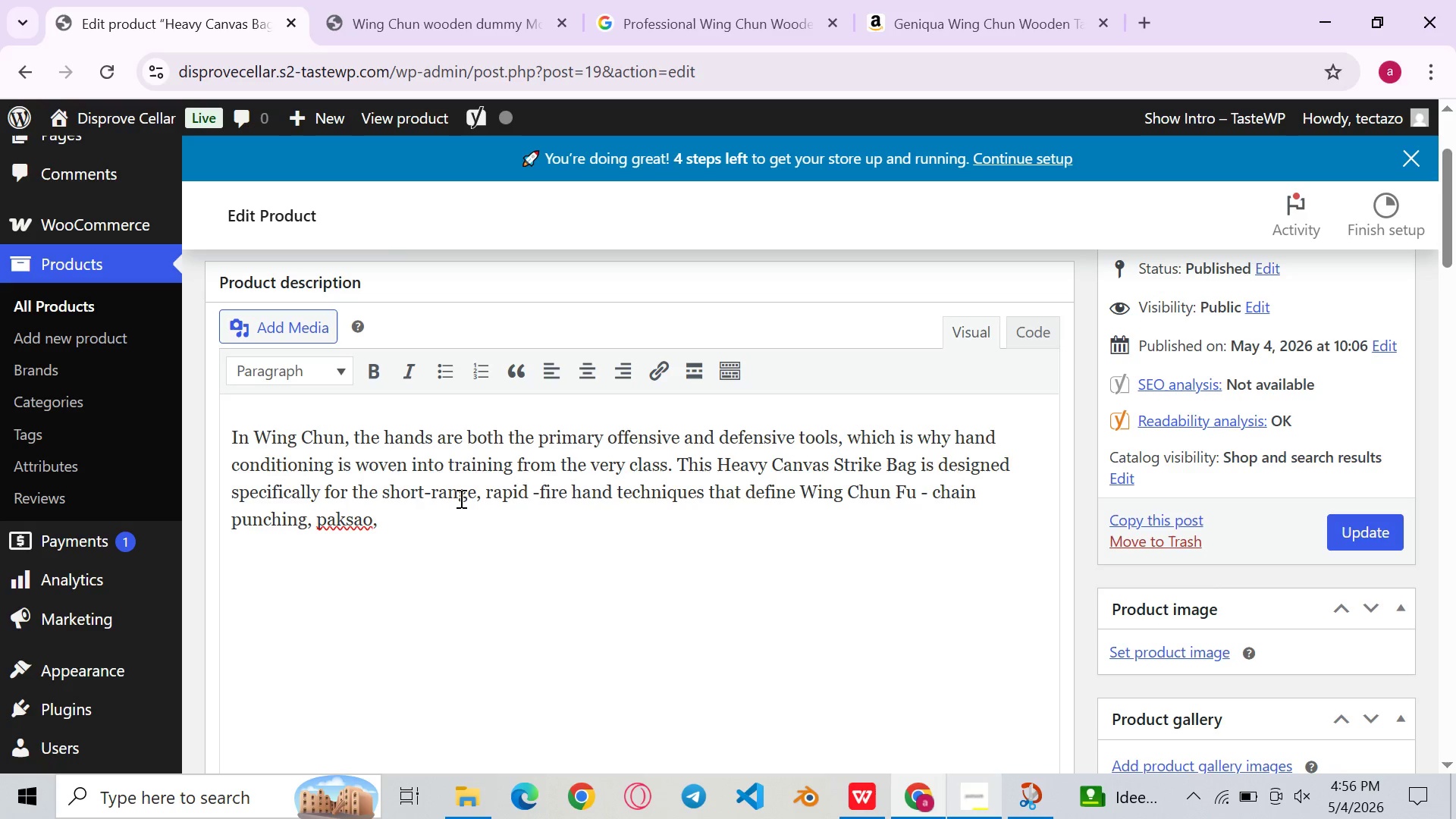 
left_click([347, 525])
 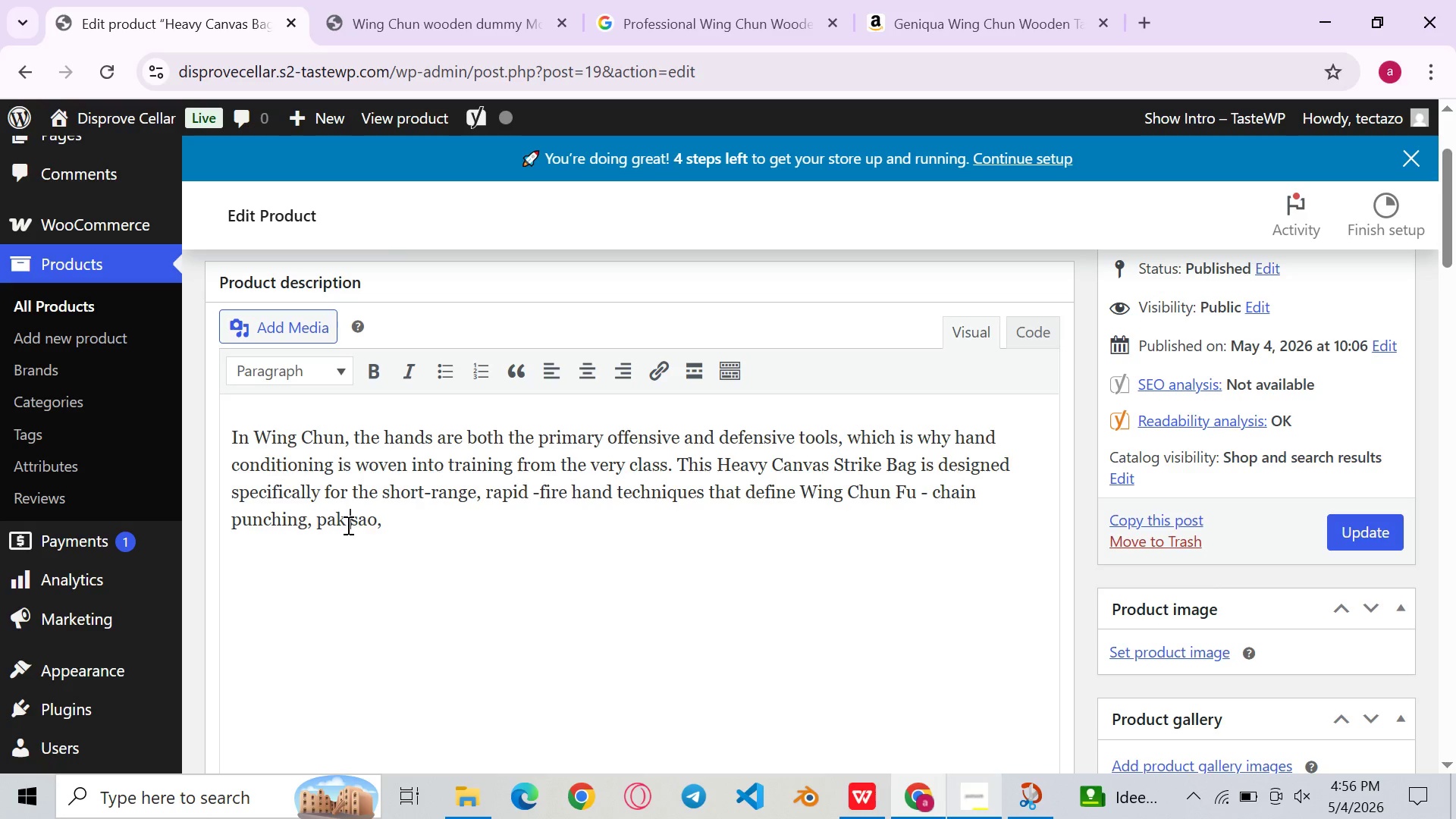 
key(Space)
 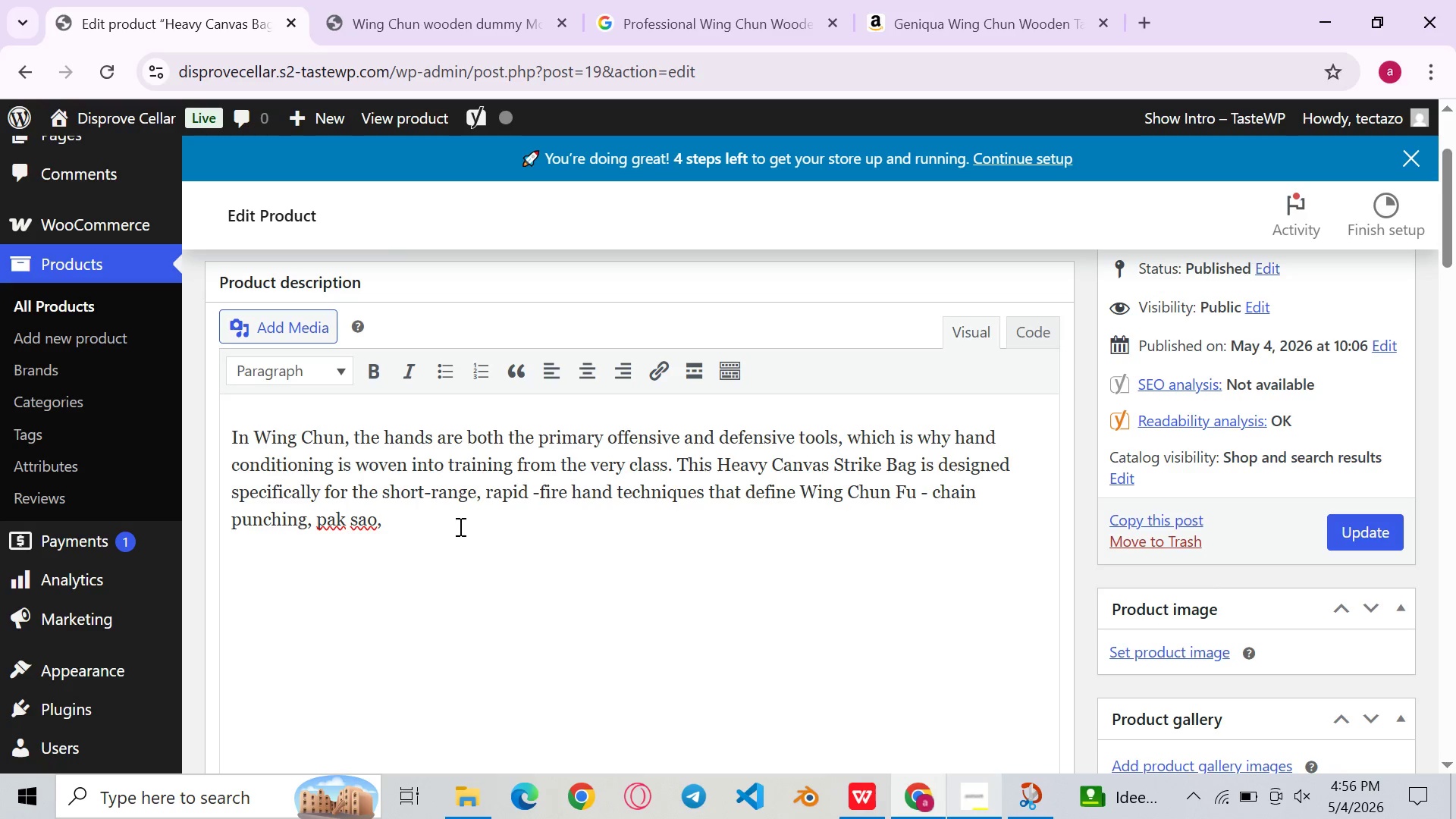 
left_click([459, 526])
 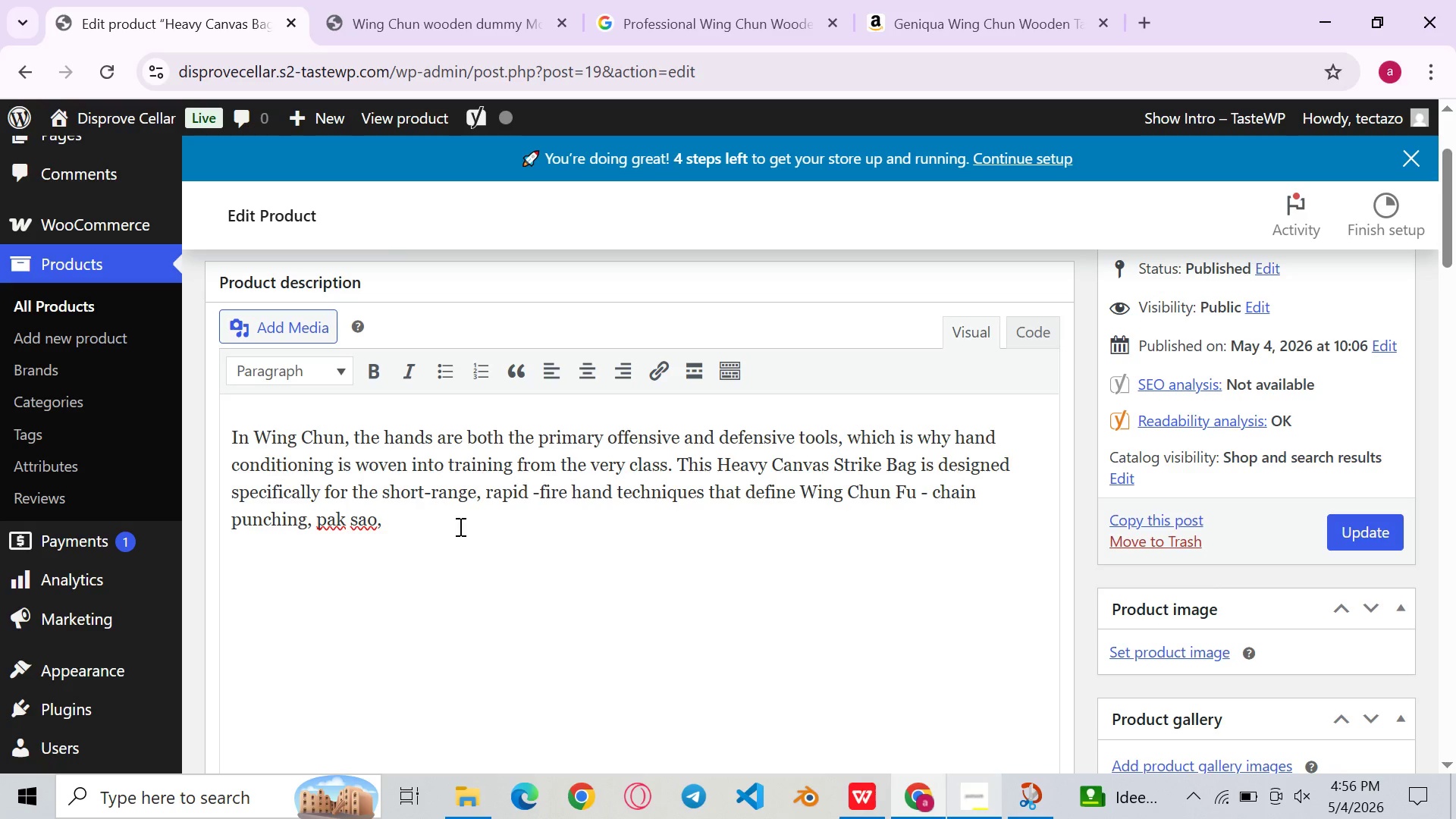 
type(and bong sao structure drills. Unlike a traditional rounf)
key(Backspace)
type(d bag )
key(Backspace)
type(, the flat rectangular surface oof th)
key(Backspace)
key(Backspace)
key(Backspace)
key(Backspace)
key(Backspace)
type(f this )
 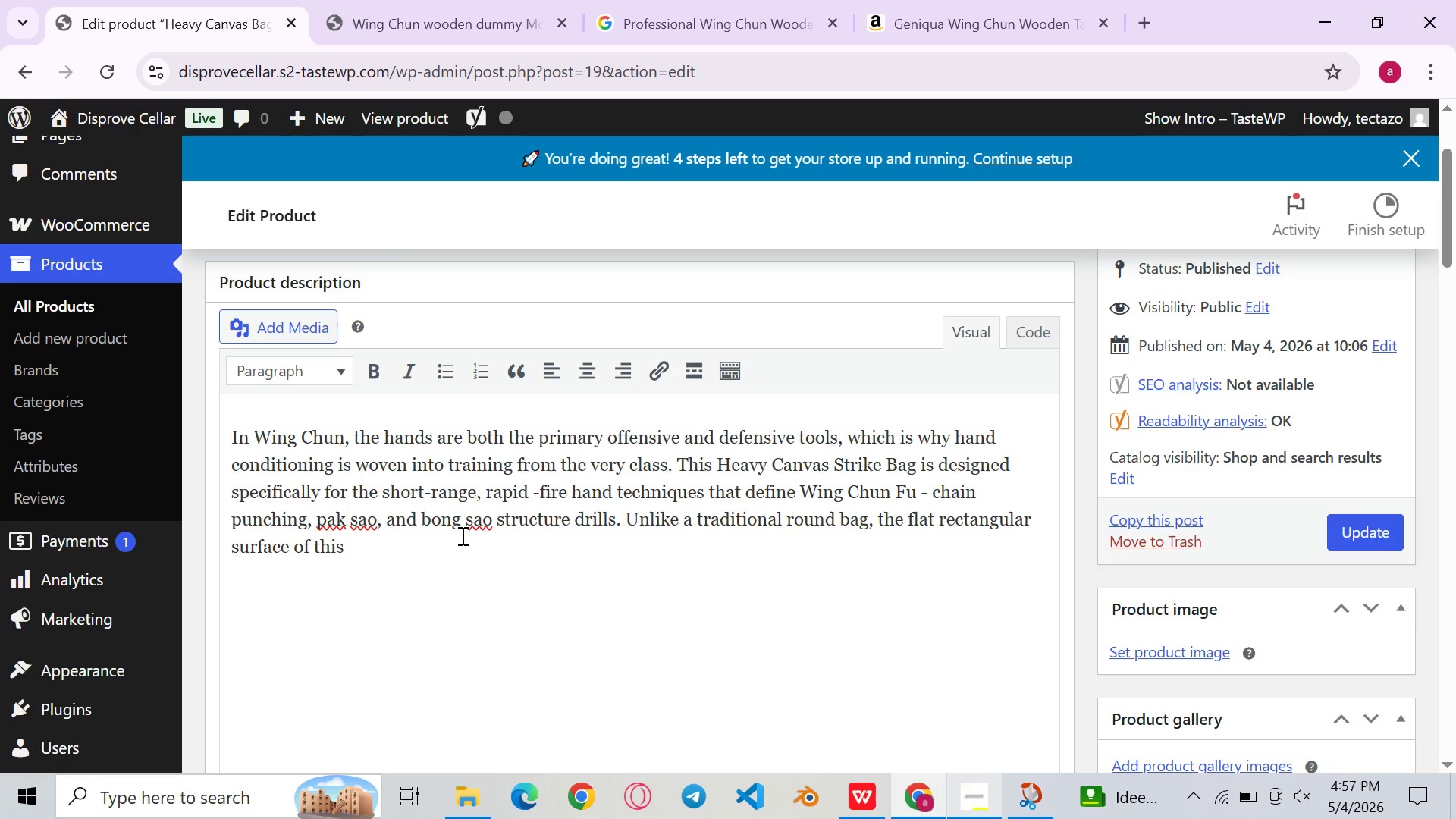 
left_click([461, 535])
 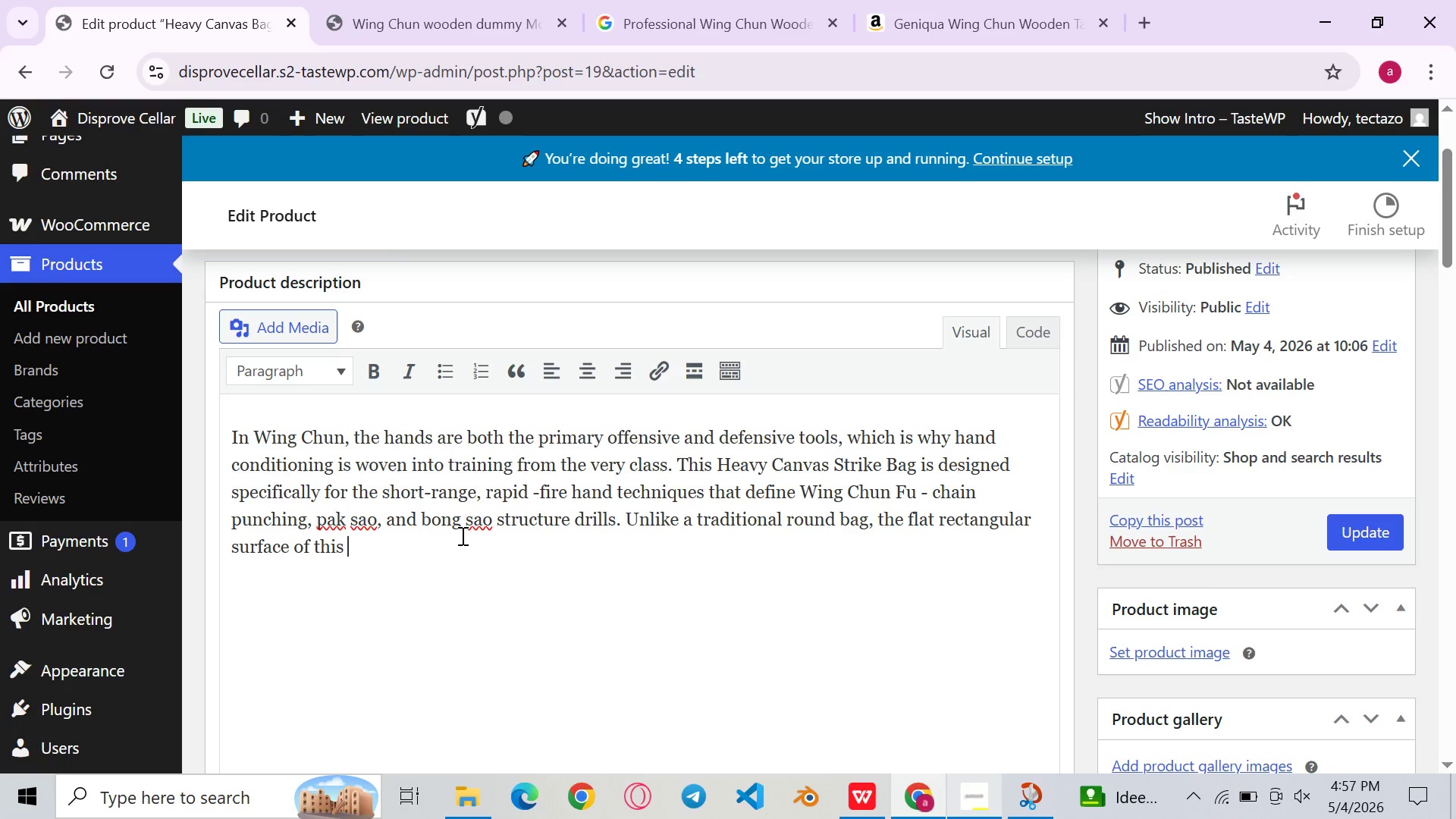 
type(training )
 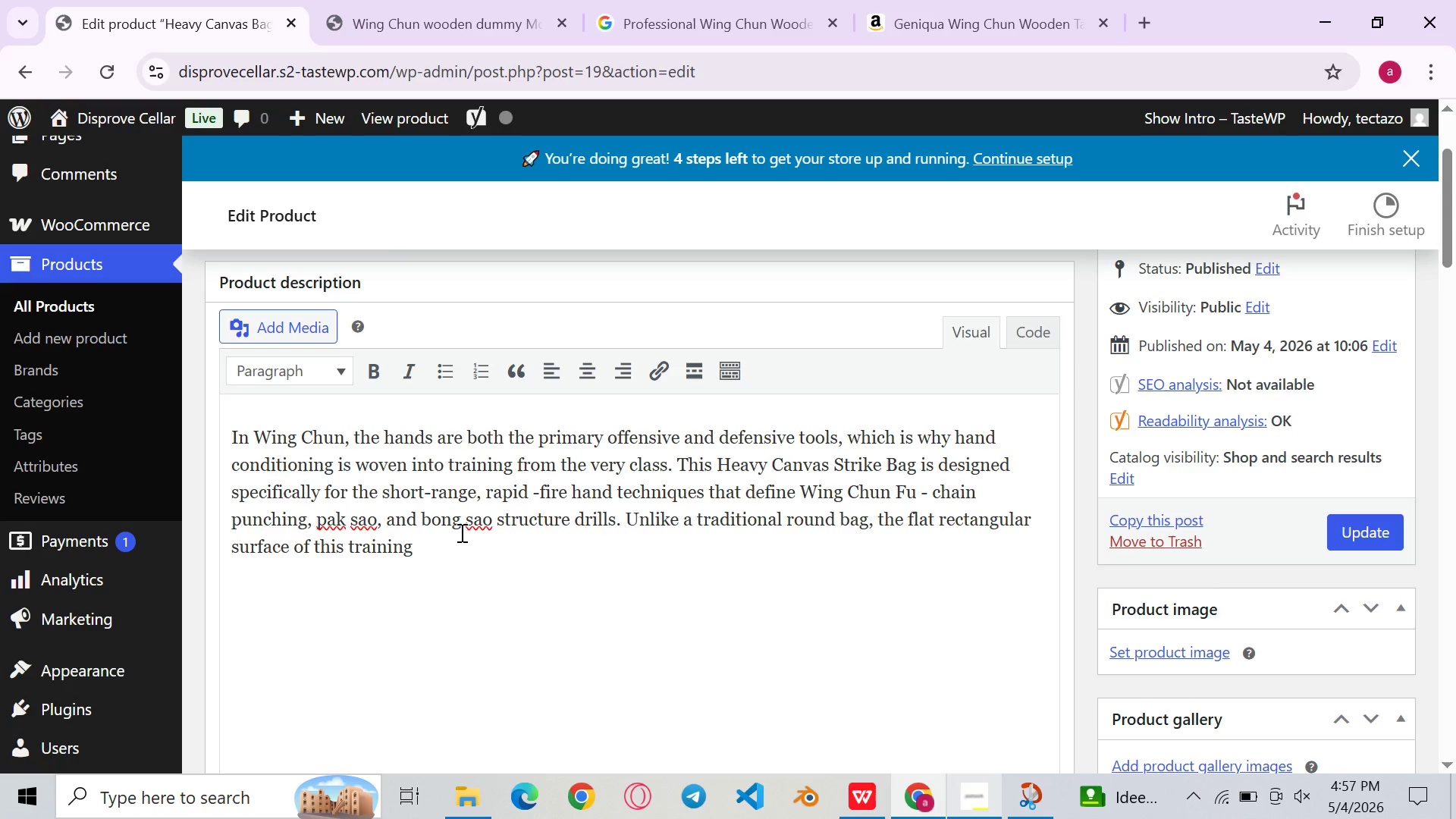 
wait(5.28)
 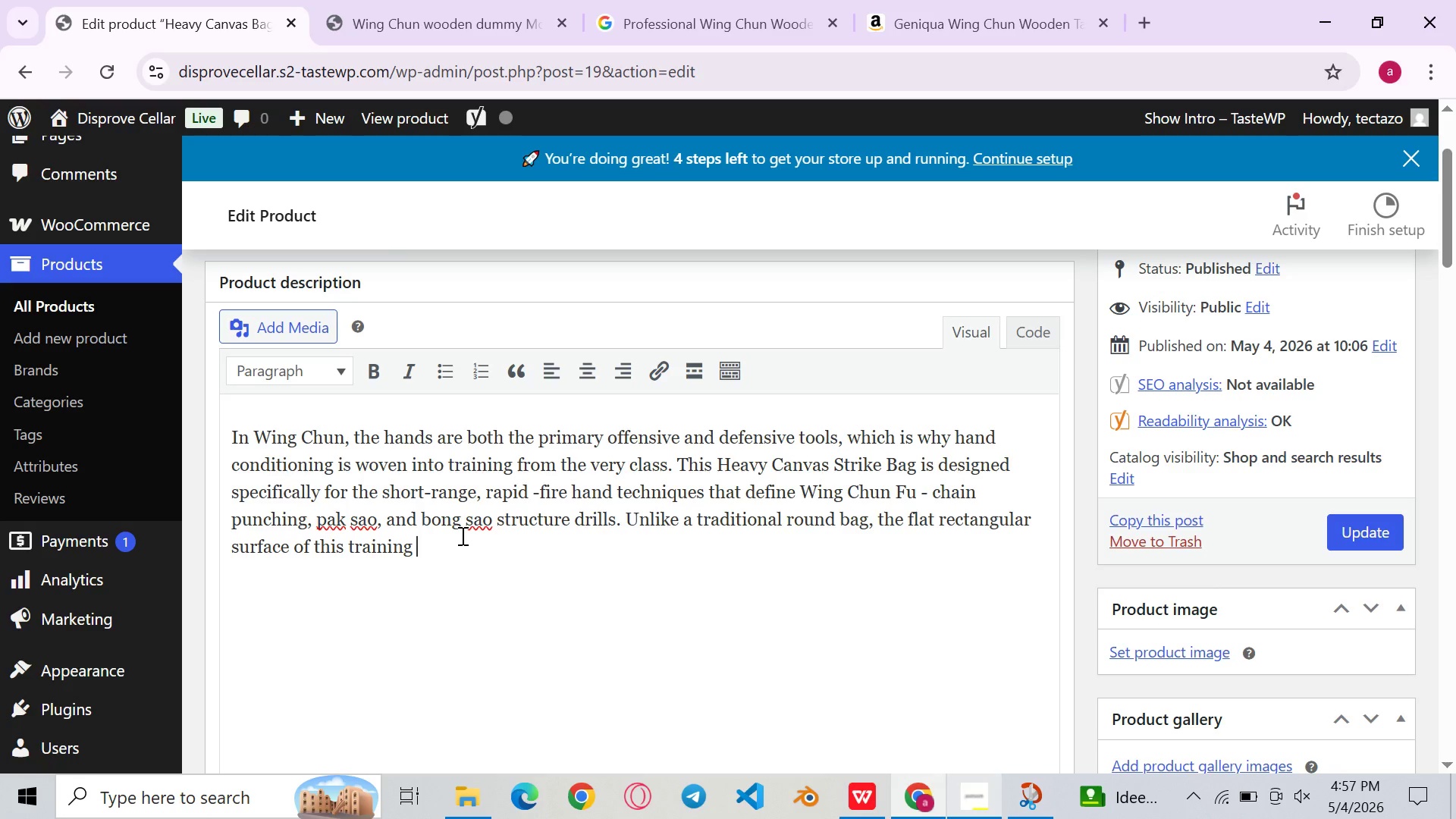 
type(bag allowsa)
key(Backspace)
type( )
 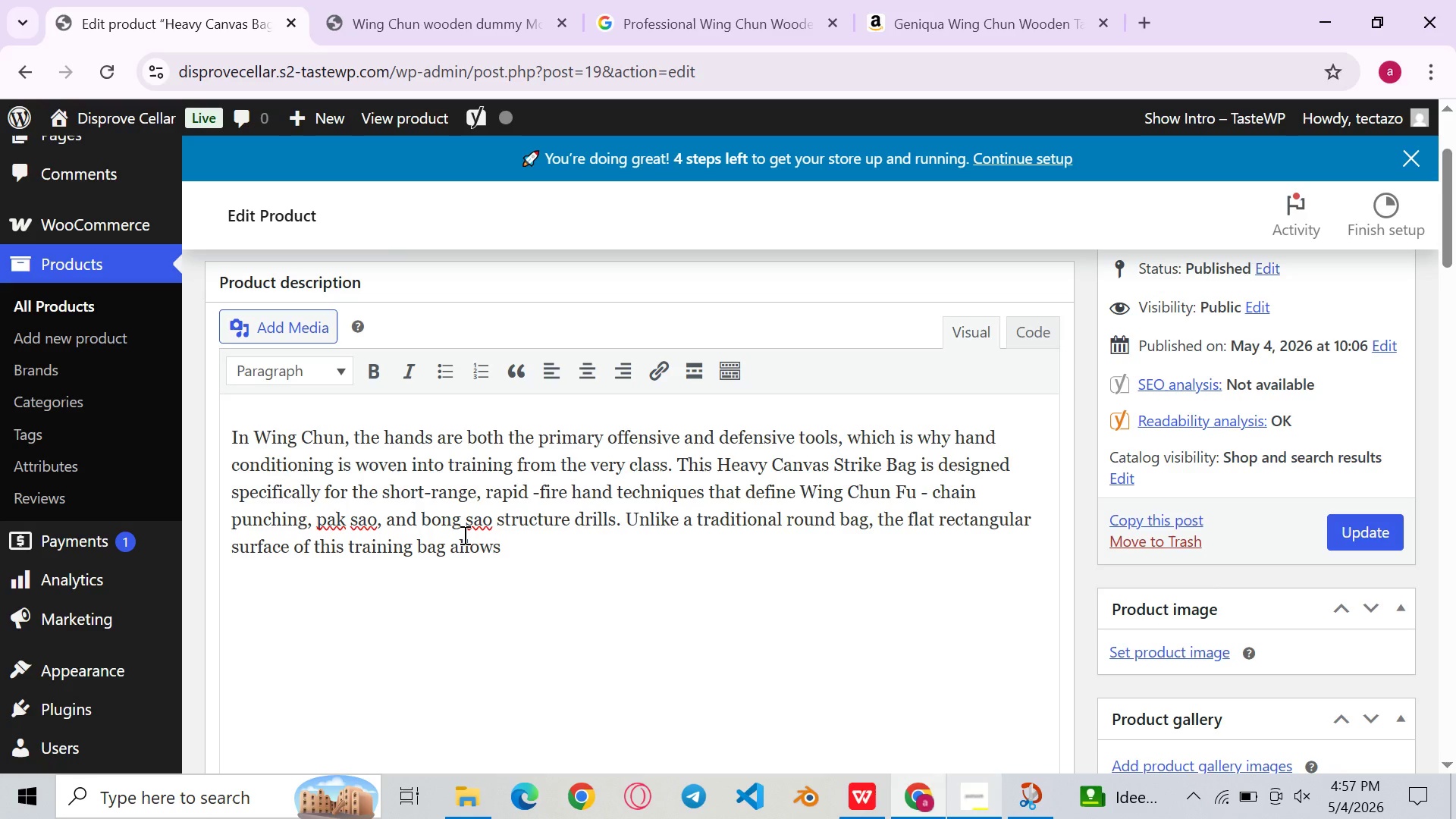 
wait(5.11)
 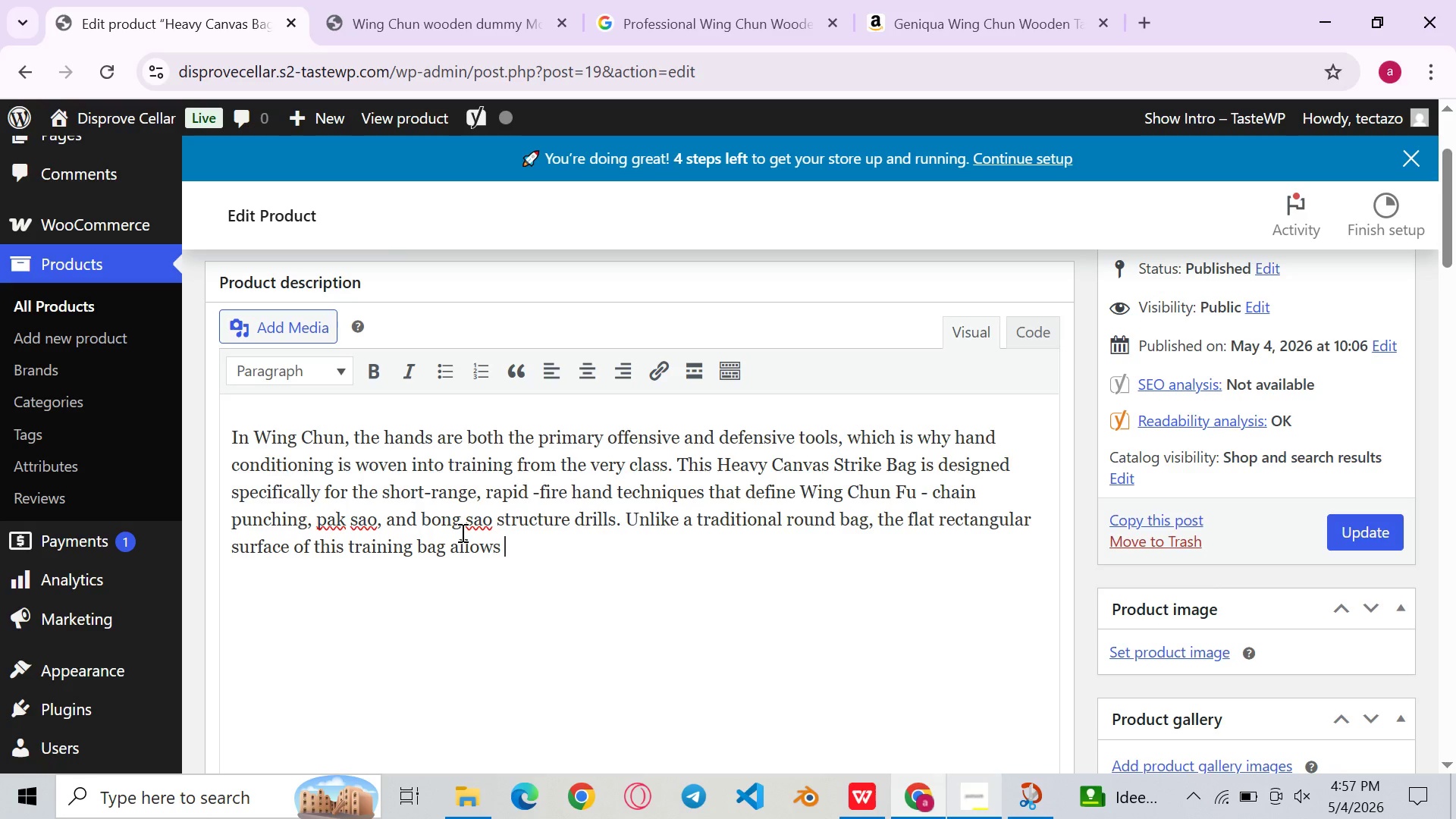 
type(practio)
key(Backspace)
type(tioners to work on precise conrt)
key(Backspace)
key(Backspace)
type(tsc)
key(Backspace)
key(Backspace)
type(act alignmenr)
key(Backspace)
type(t )
key(Backspace)
type(, ensuring that eer)
key(Backspace)
key(Backspace)
type(verry)
key(Backspace)
key(Backspace)
type(y punch lands on the)
 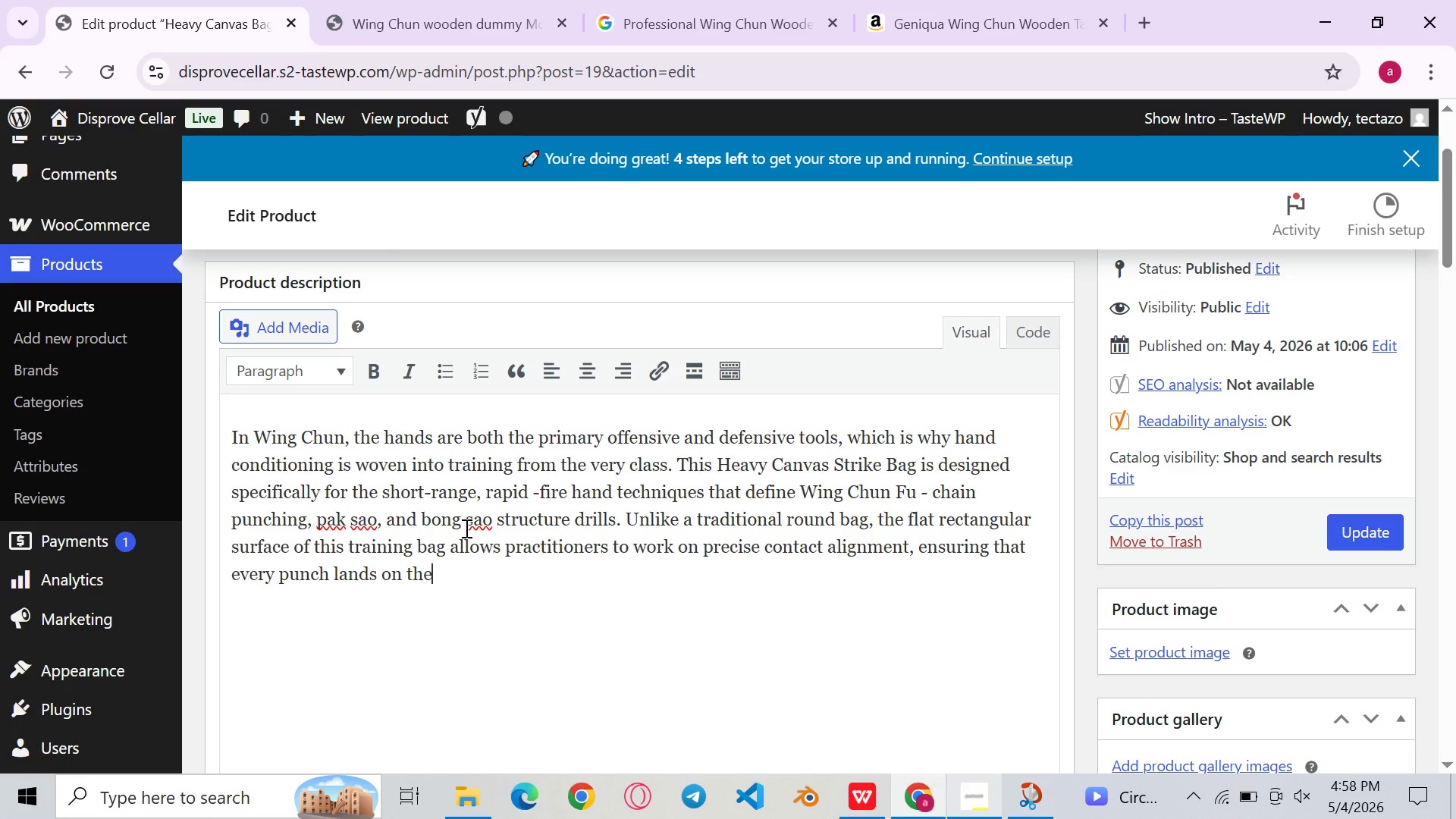 
wait(5.88)
 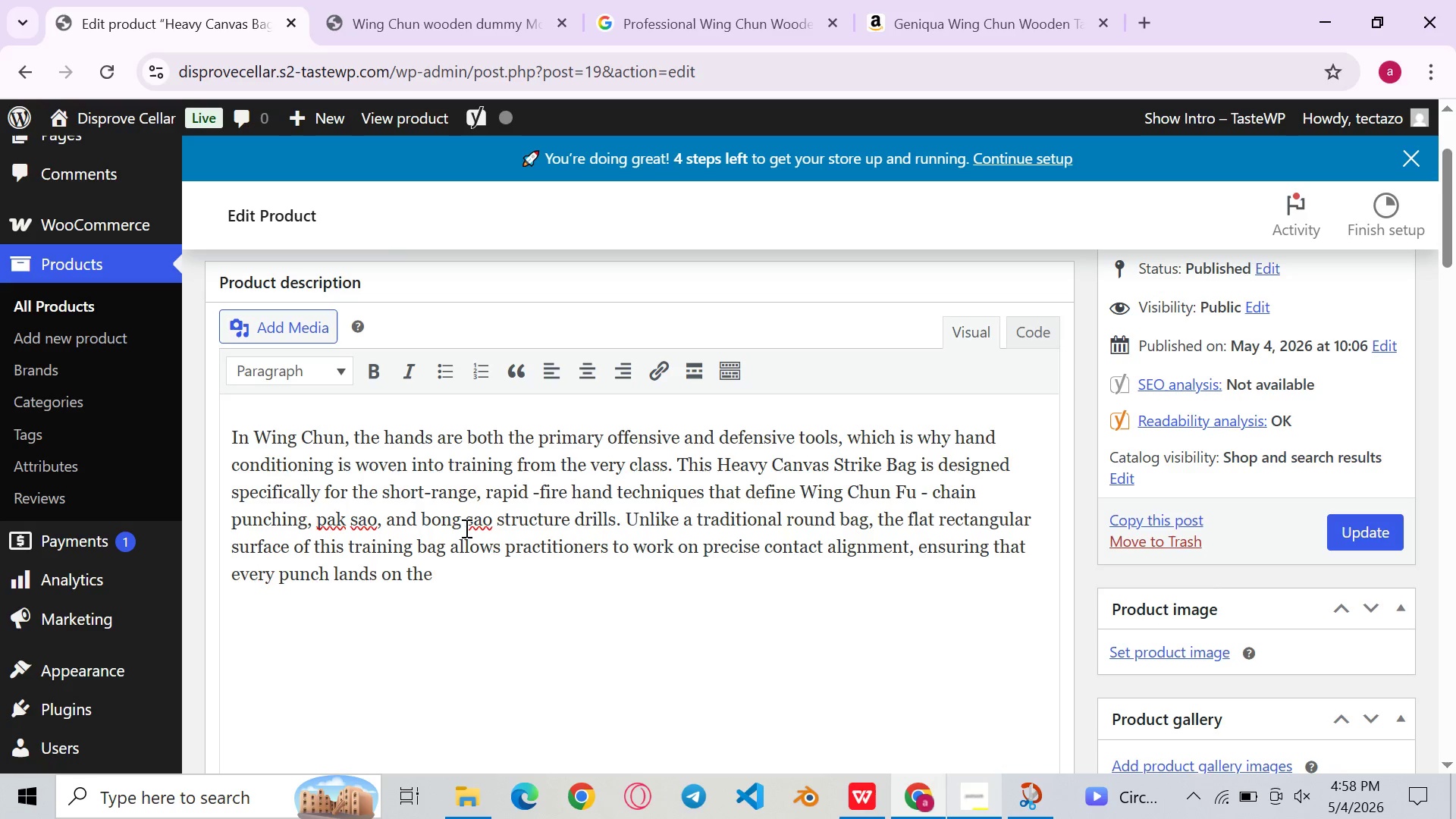 
type( correct knuc)
 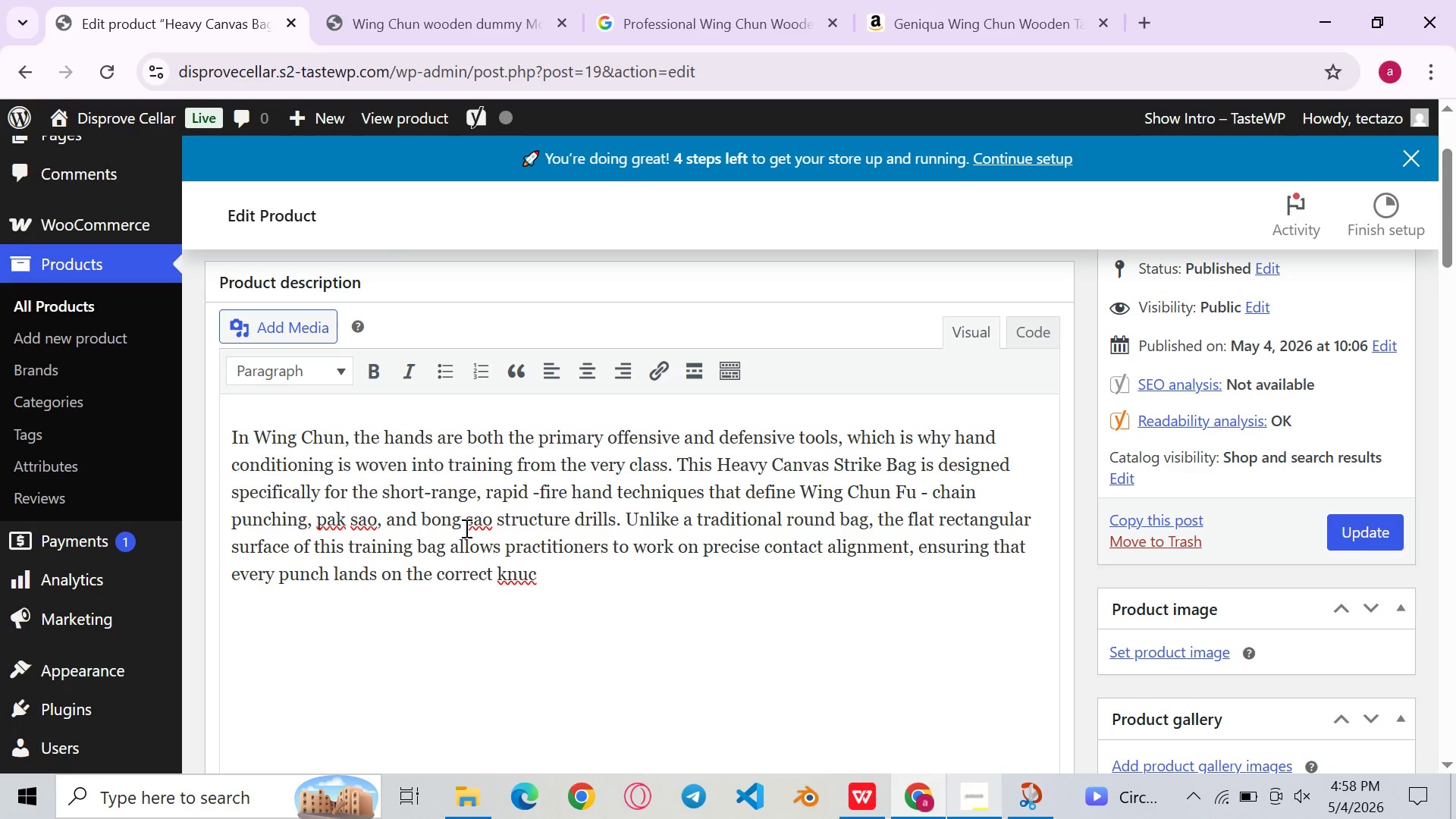 
wait(5.5)
 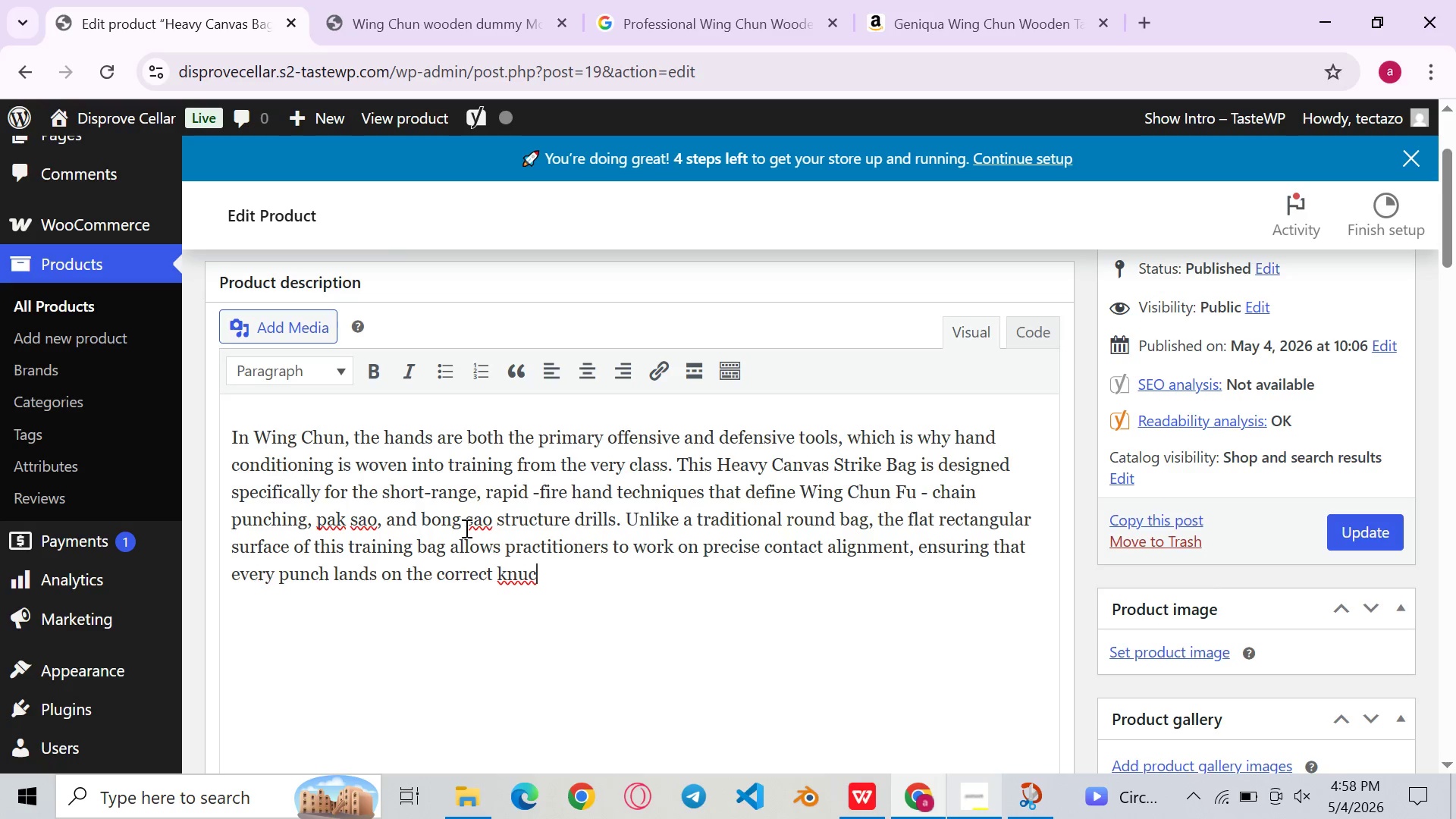 
type(kel)
key(Backspace)
key(Backspace)
type(le set )
 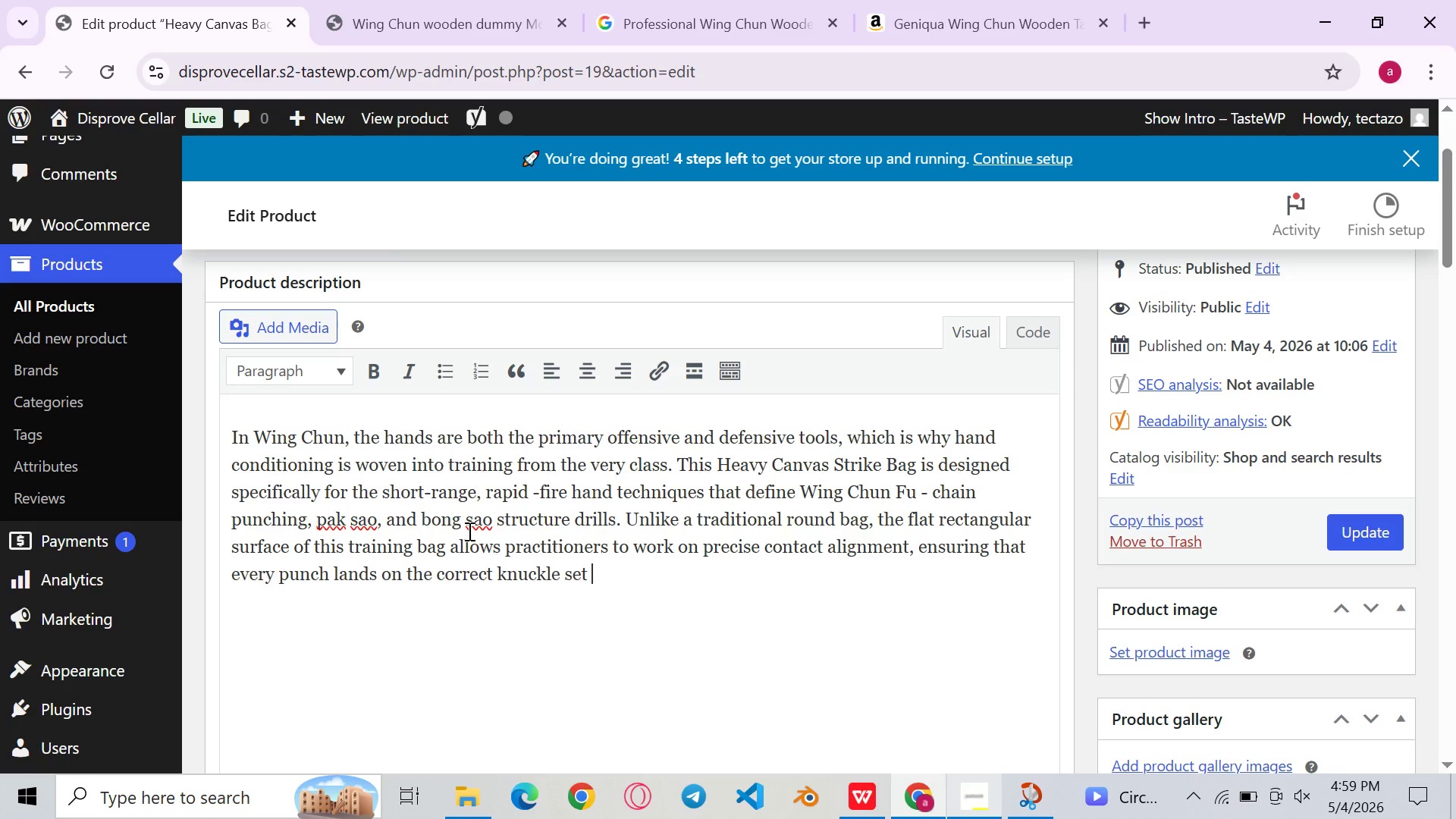 
type(and eery )
key(Backspace)
key(Backspace)
key(Backspace)
key(Backspace)
type(very palms)
key(Backspace)
type( strike makes full contr)
key(Backspace)
type(act )
key(Backspace)
type(. The 18 )
 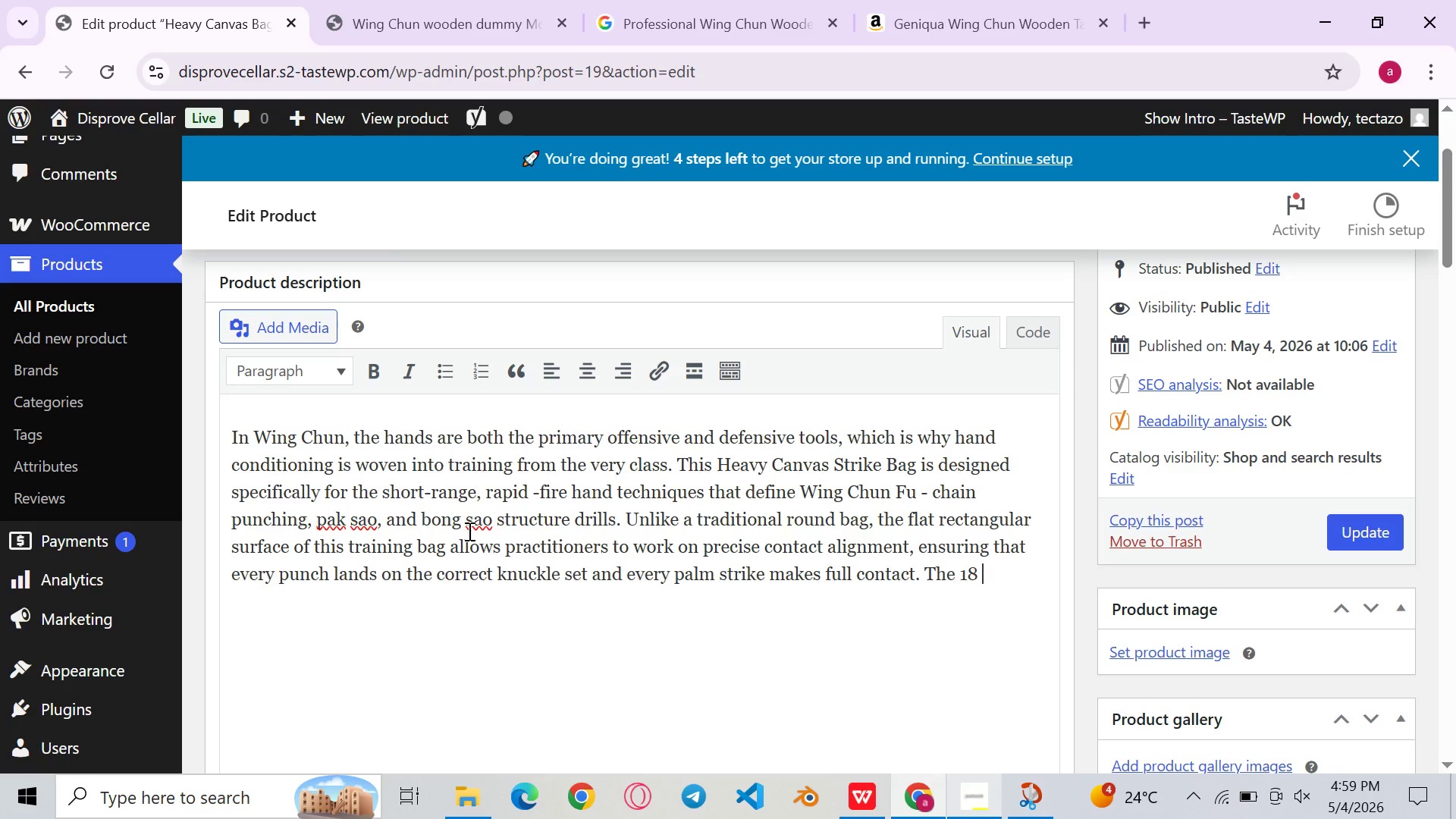 
type(ox)
key(Backspace)
type(z double )
 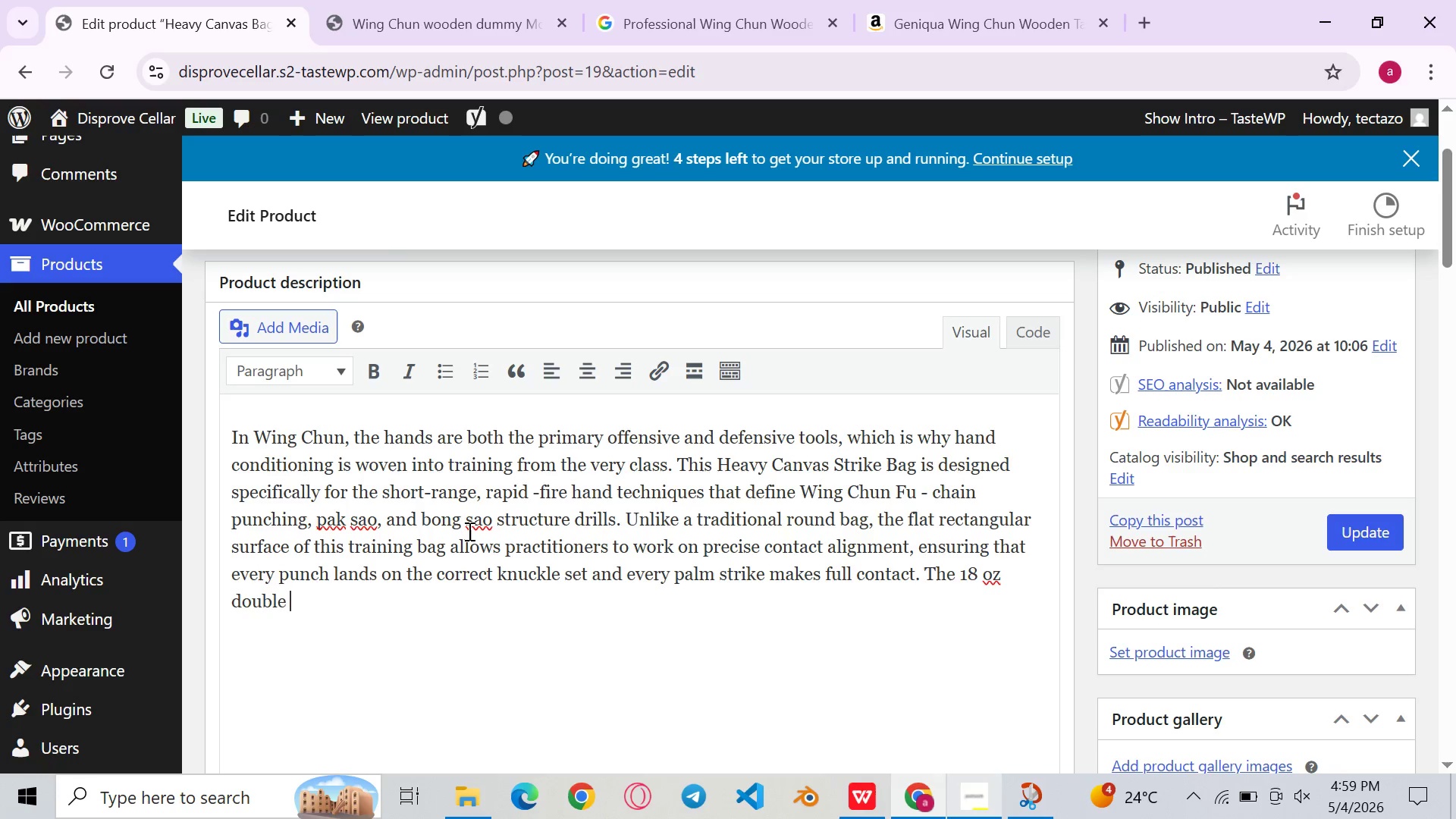 
wait(8.52)
 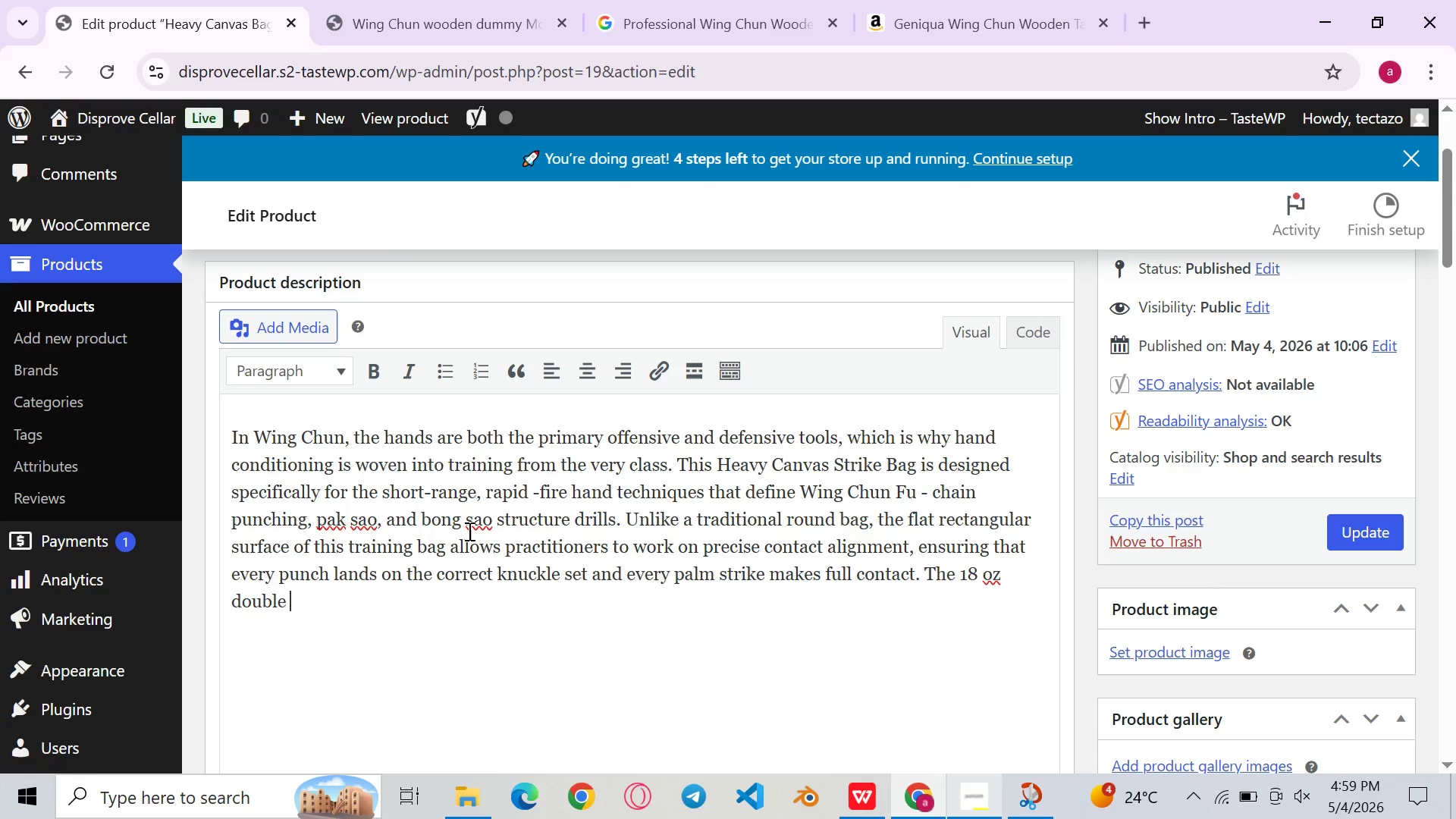 
left_click([858, 804])
 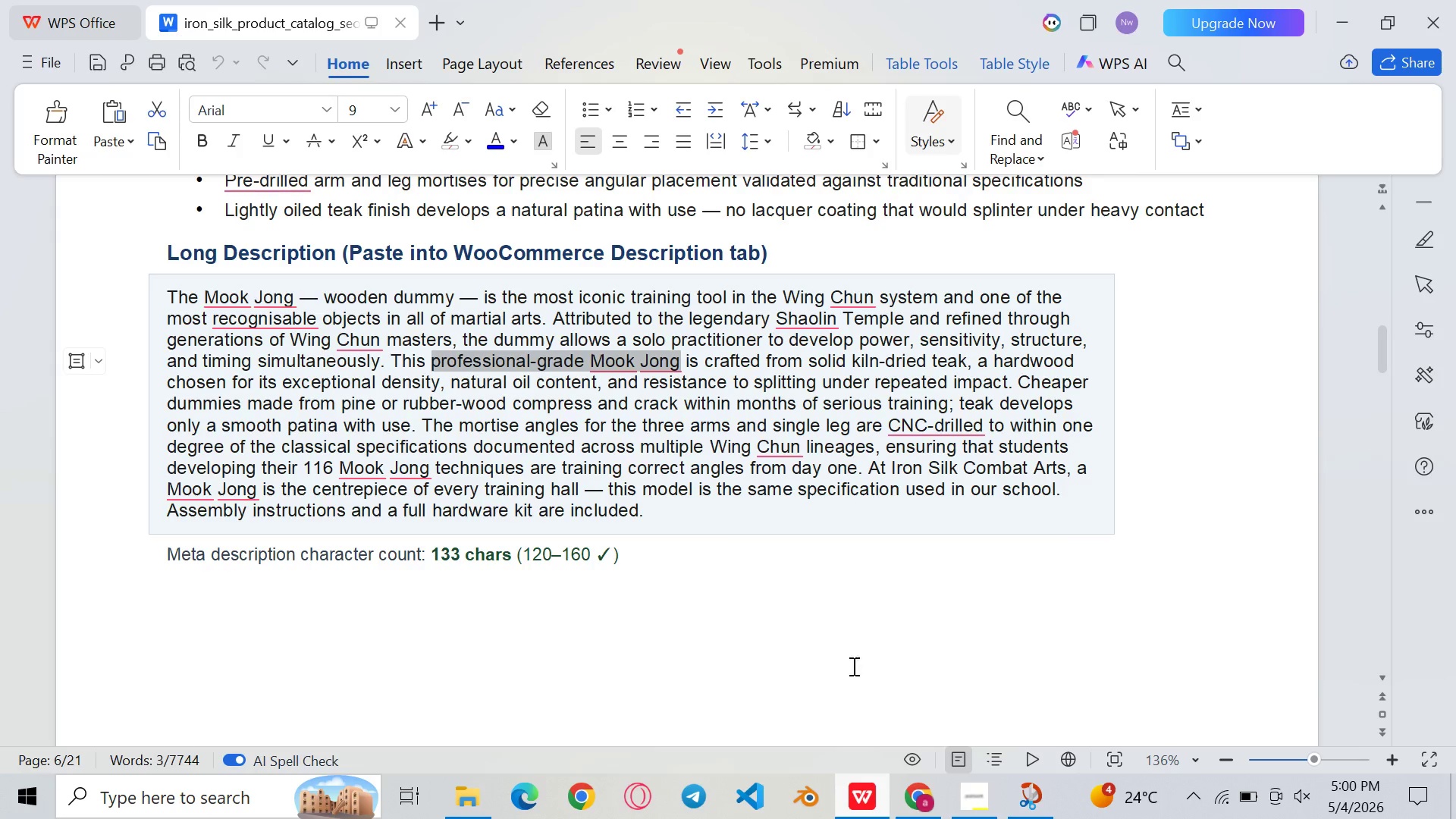 
scroll: coordinate [810, 567], scroll_direction: down, amount: 43.0
 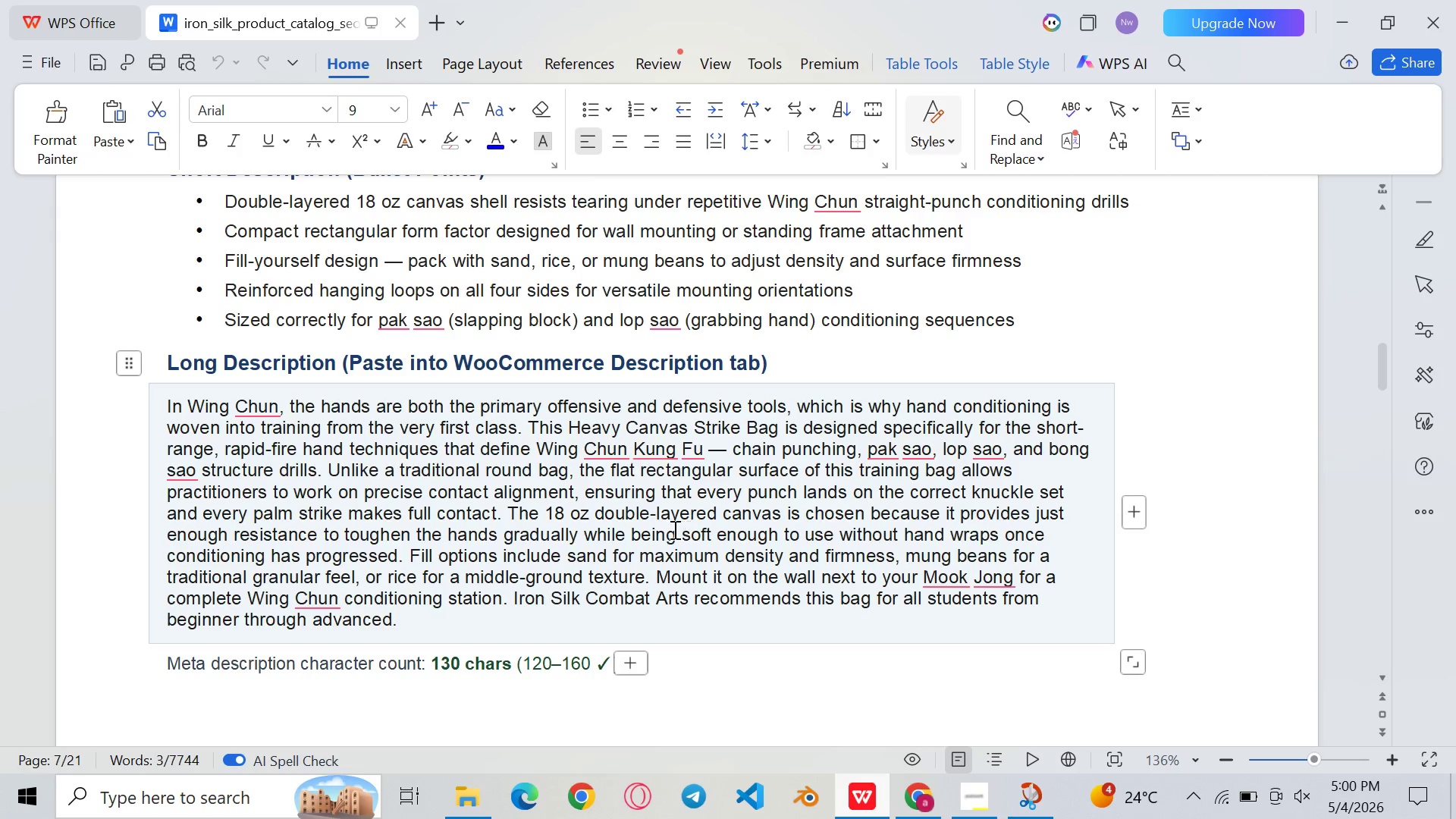 
left_click_drag(start_coordinate=[652, 518], to_coordinate=[596, 619])
 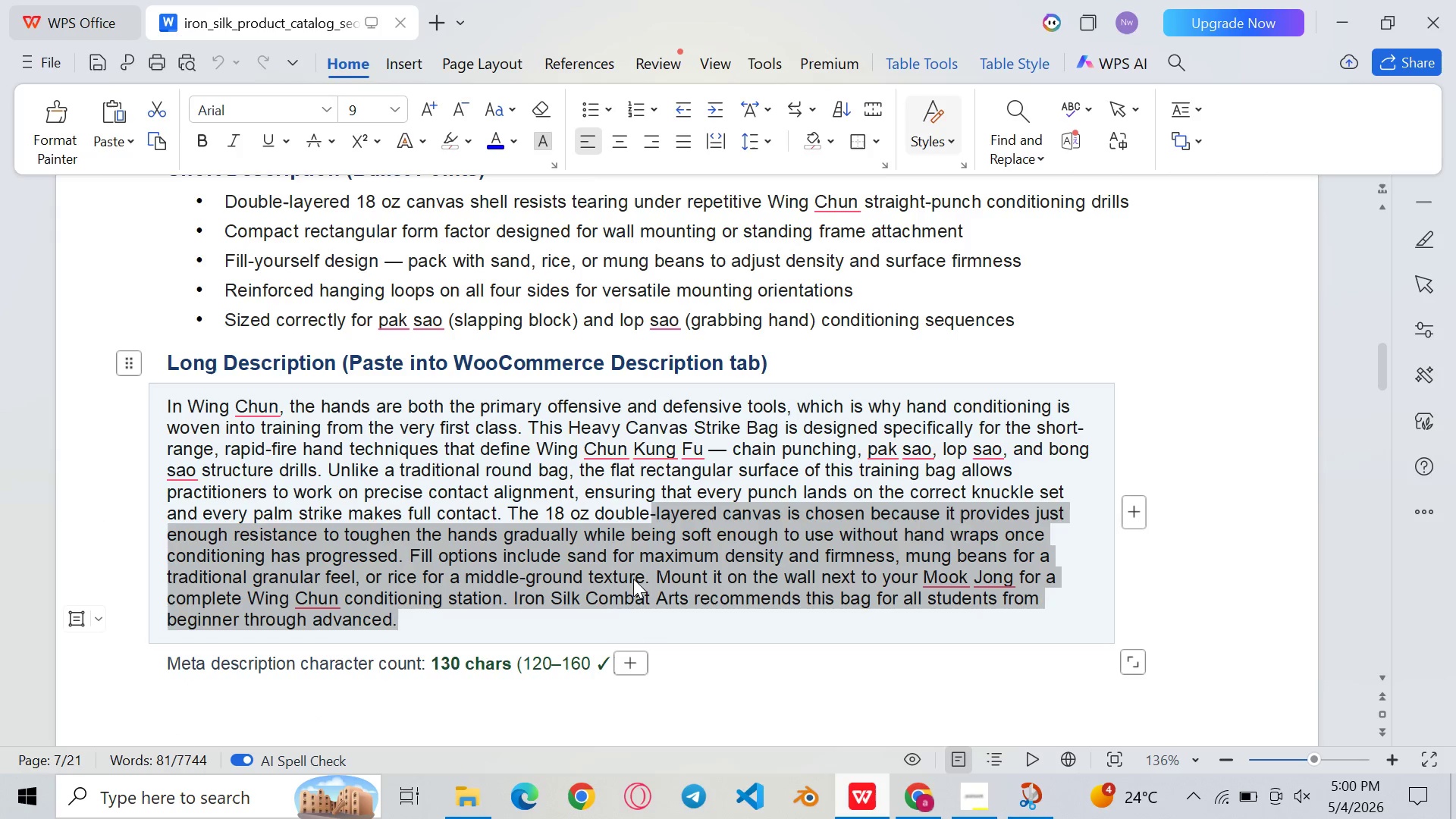 
key(Control+C)
 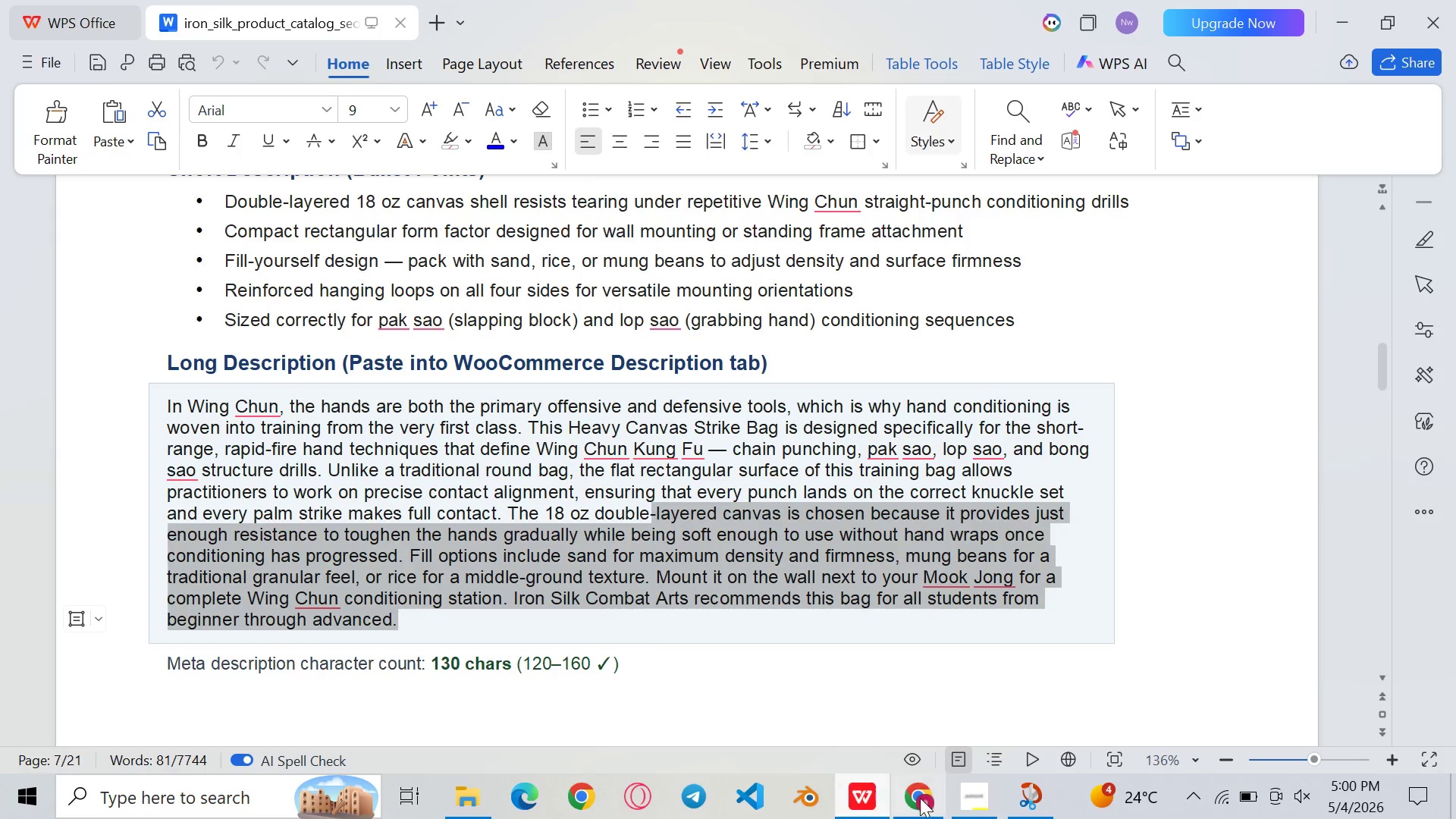 
left_click([937, 812])
 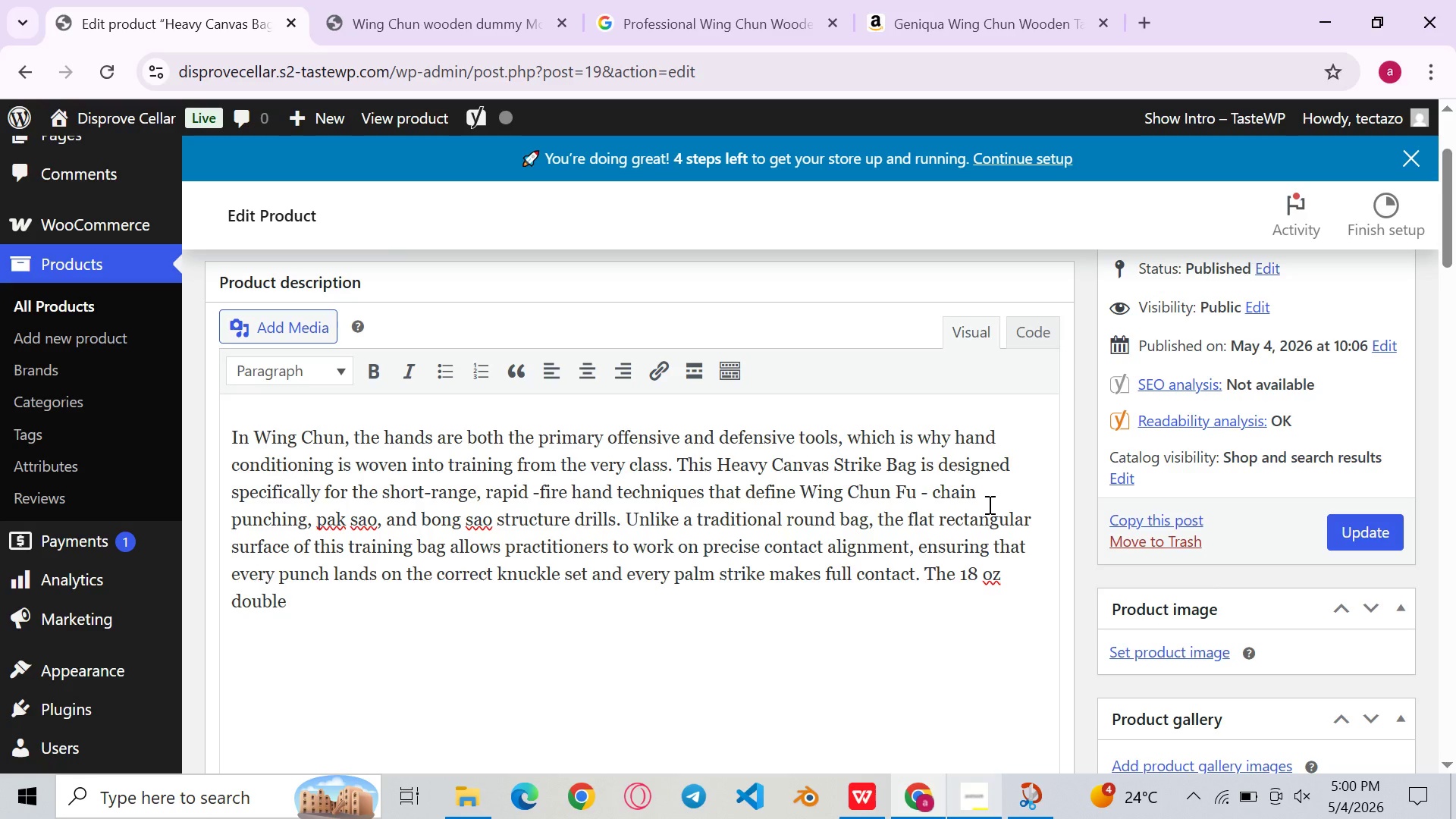 
key(Control+V)
 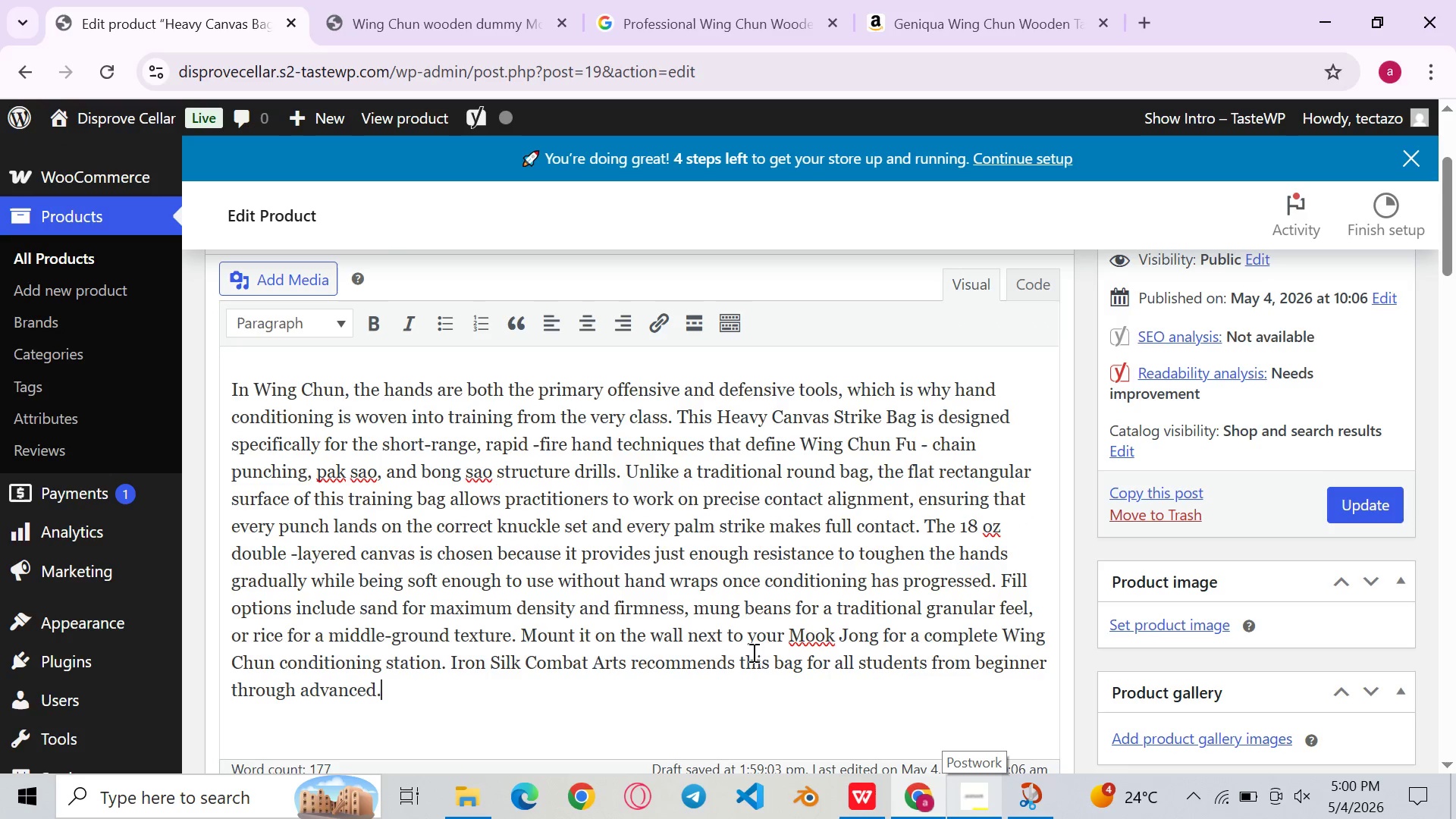 
left_click([648, 651])
 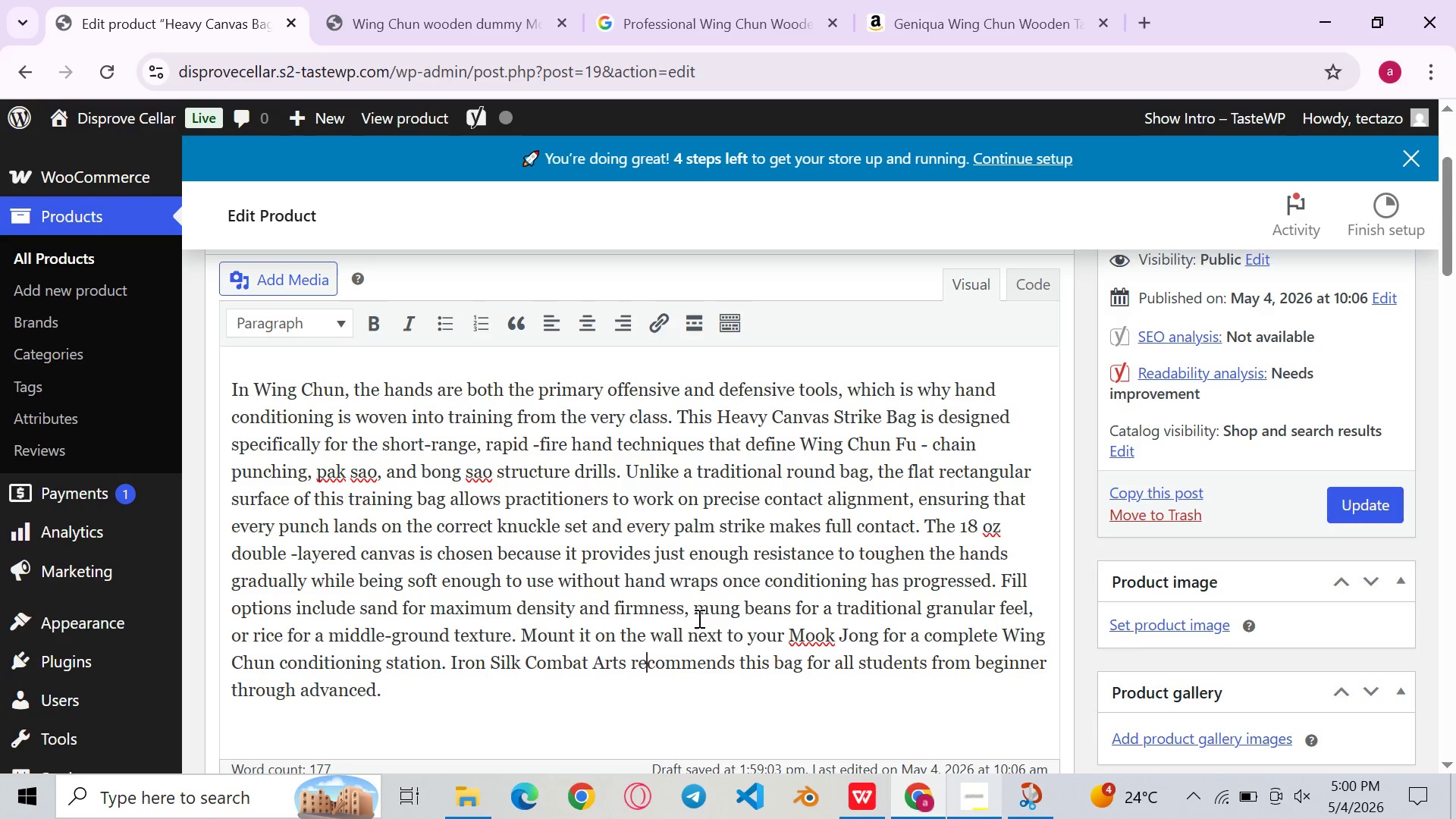 
left_click([624, 595])
 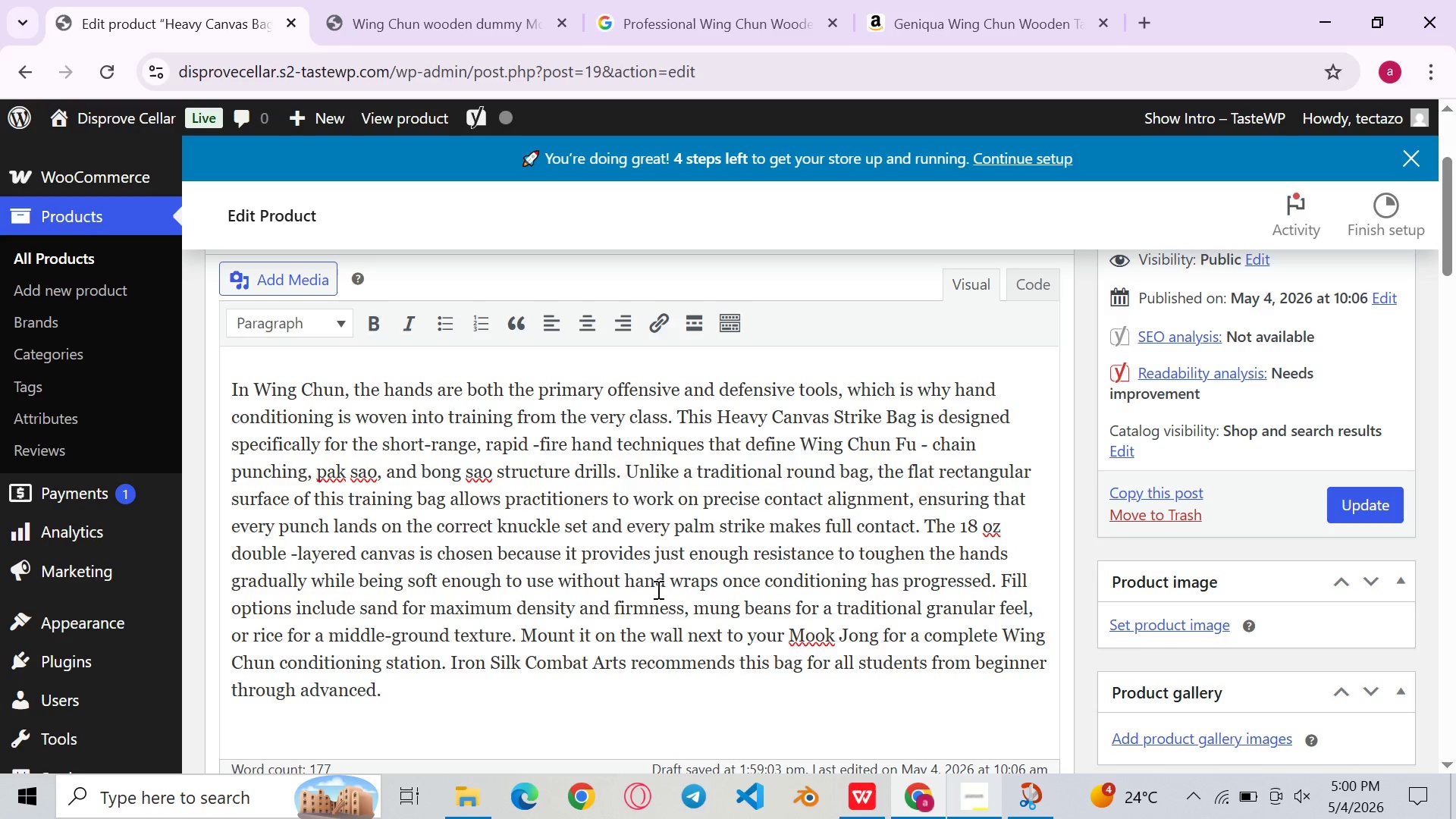 
left_click([770, 613])
 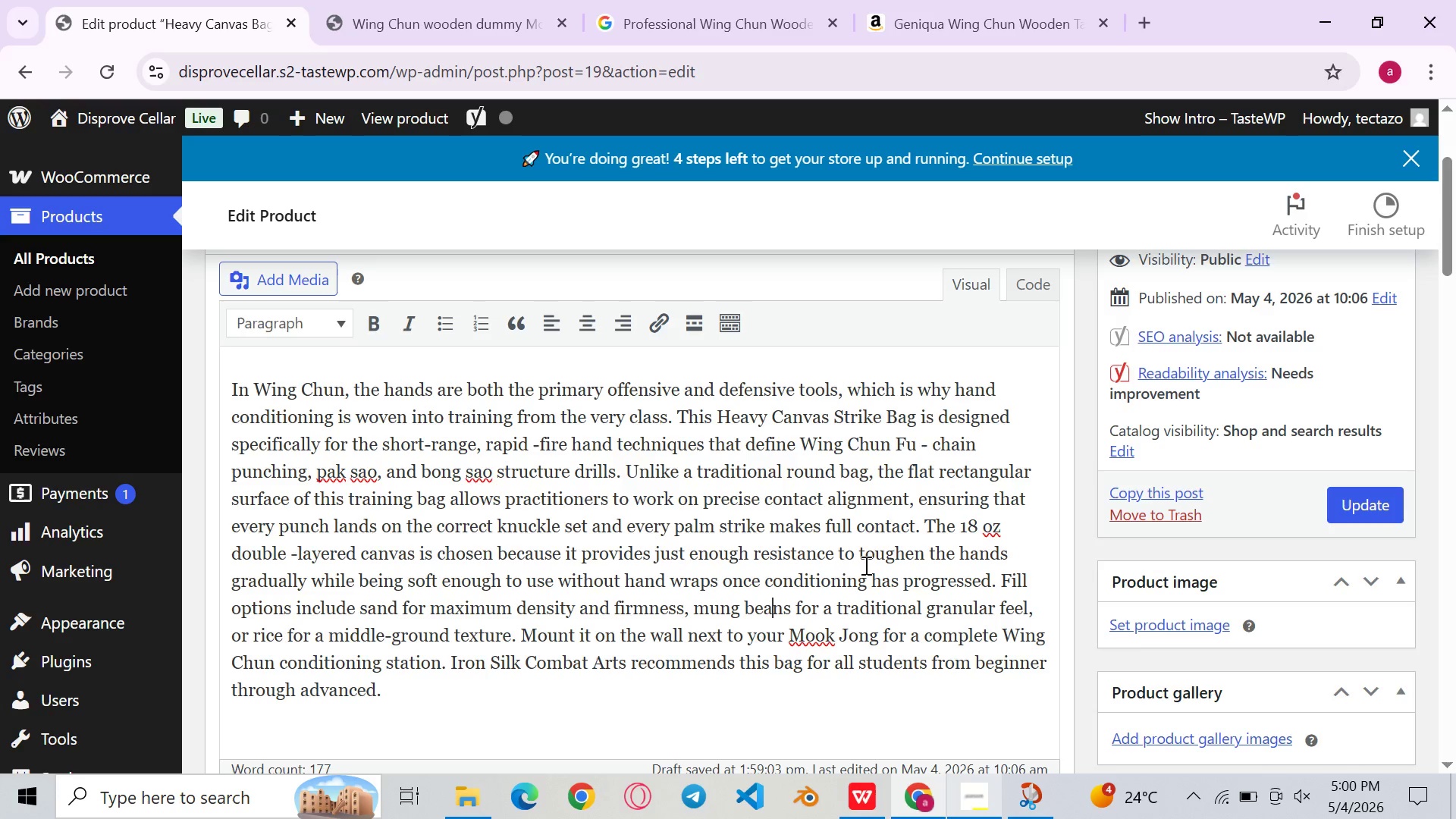 
left_click([864, 565])
 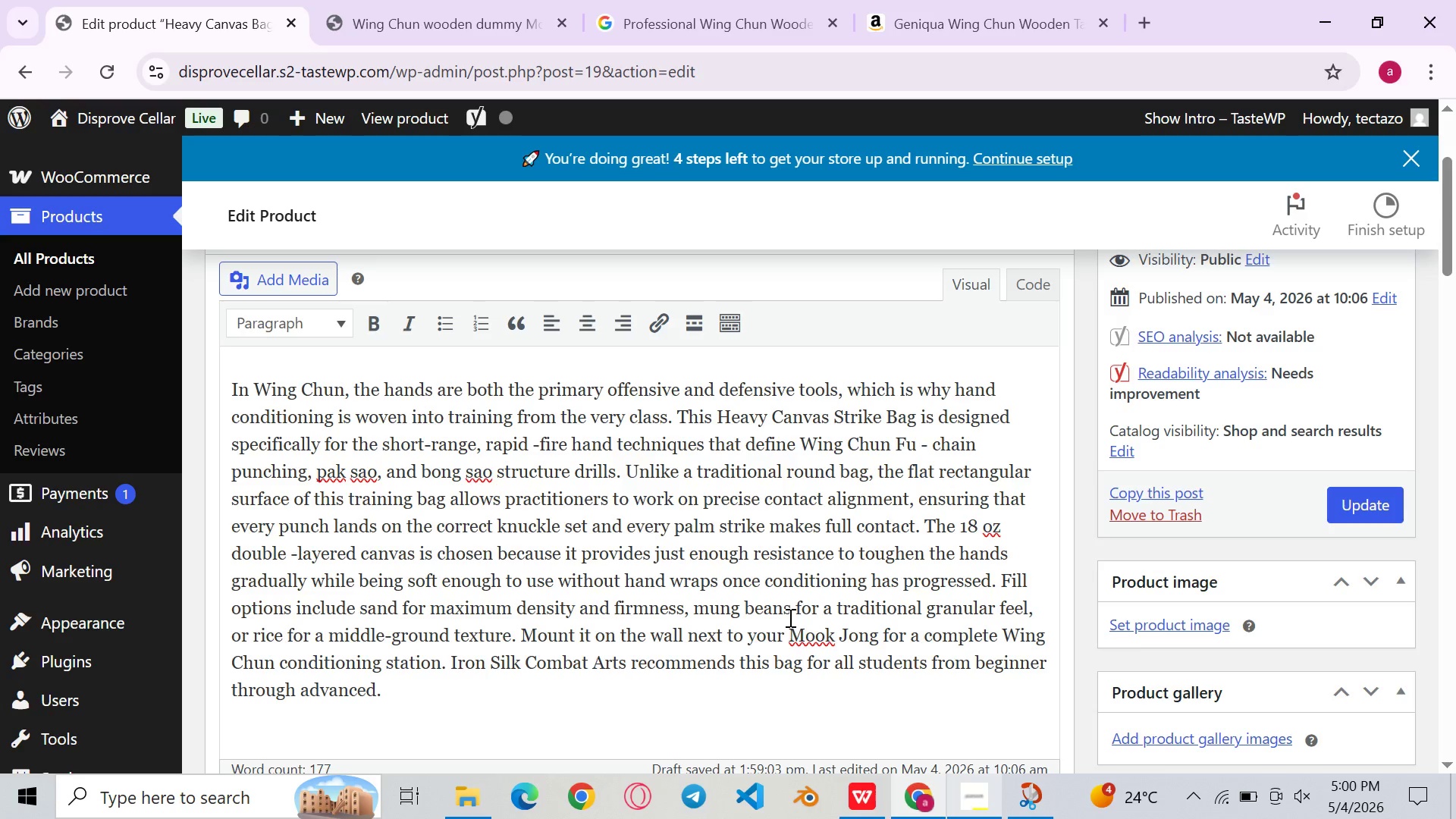 
left_click([751, 594])
 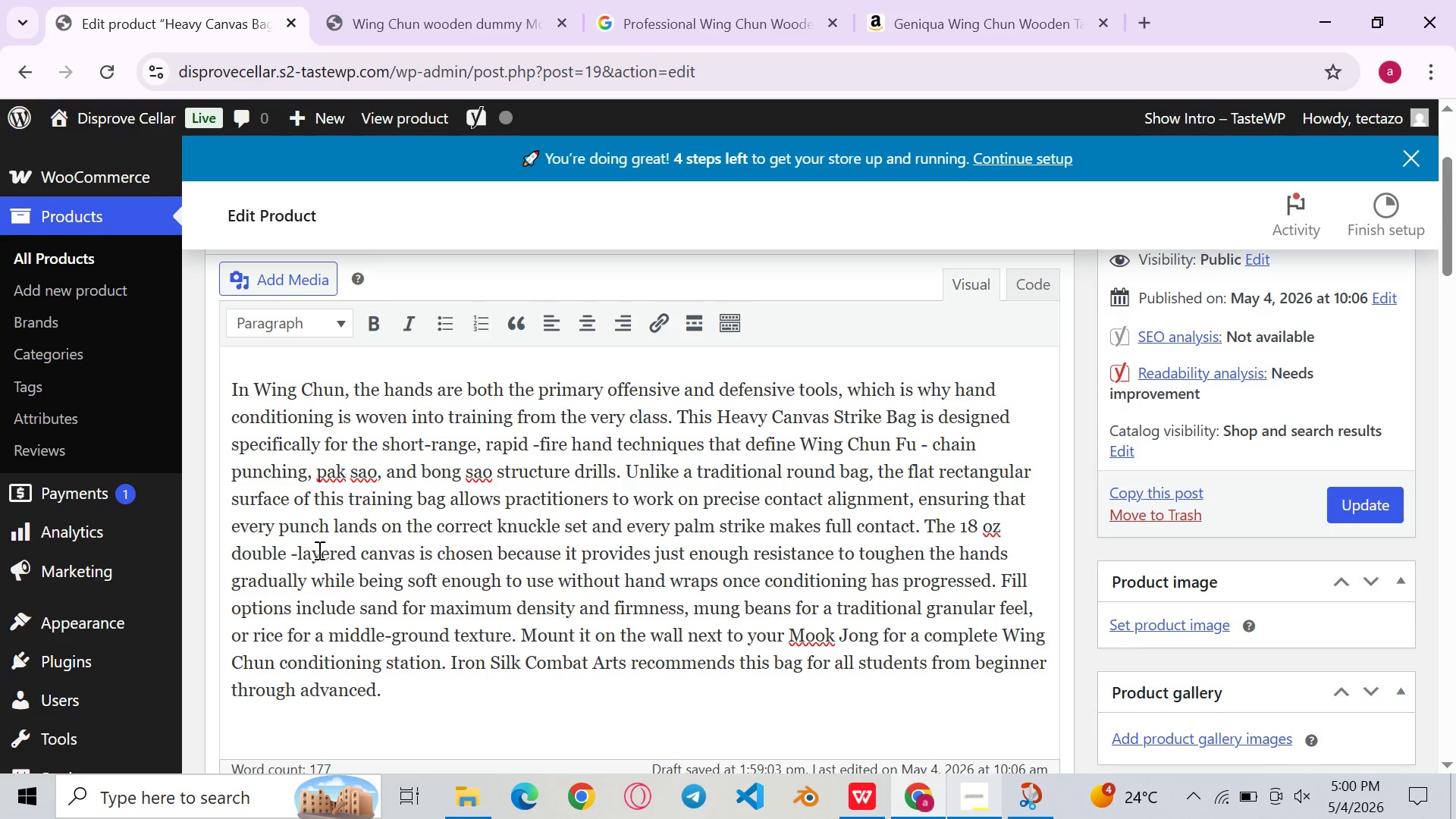 
left_click([285, 551])
 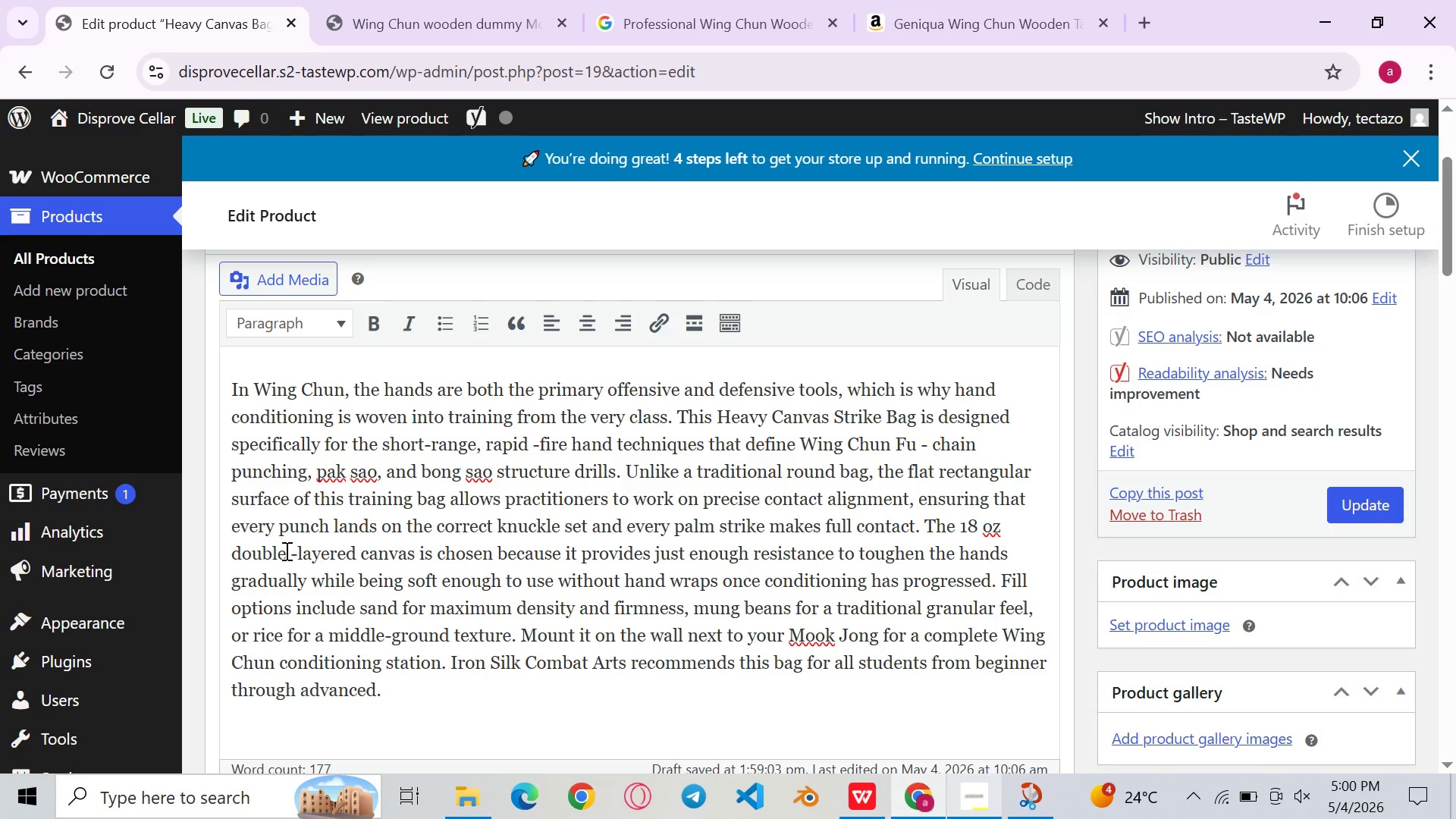 
key(ArrowRight)
 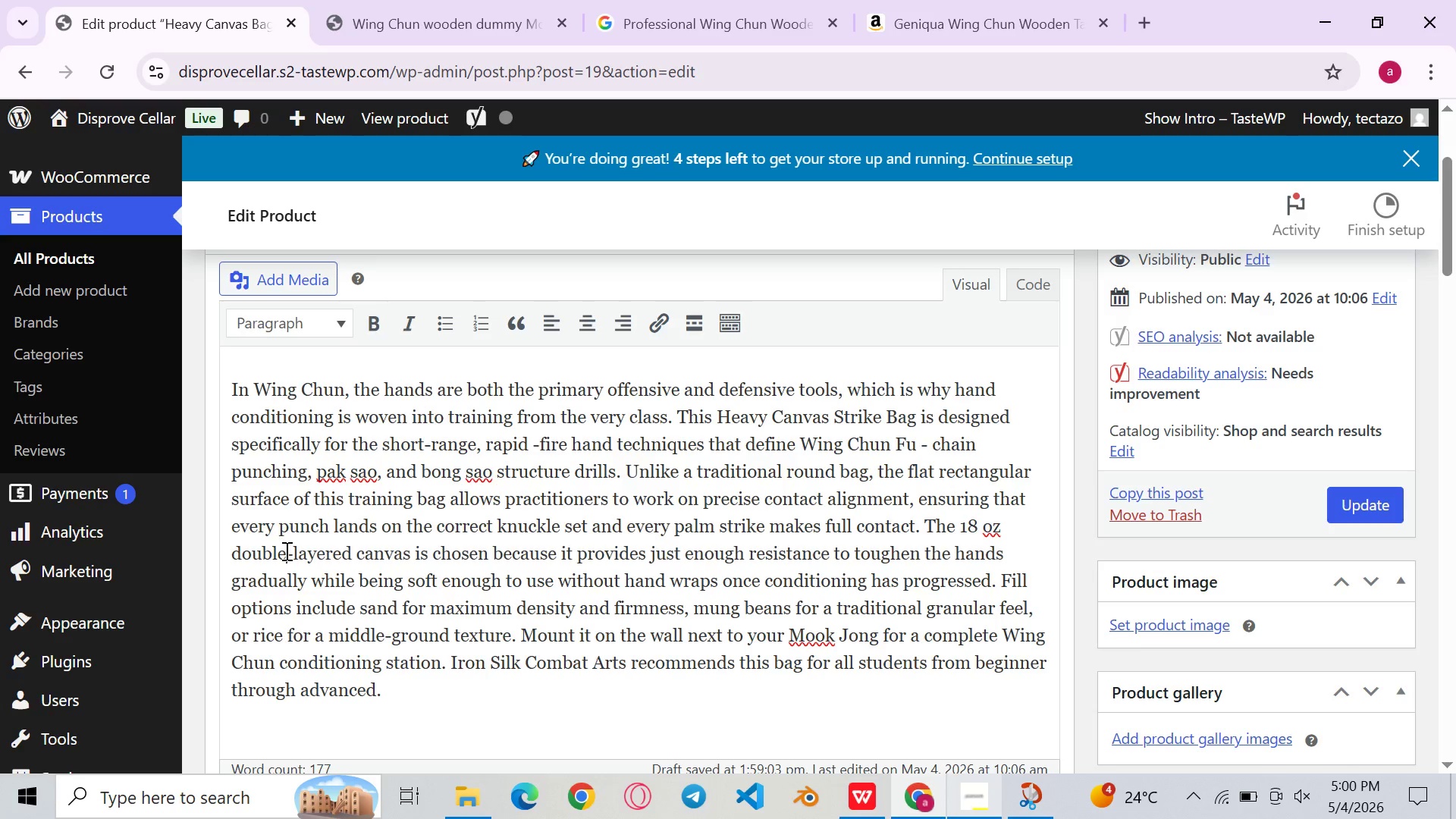 
key(Backspace)
 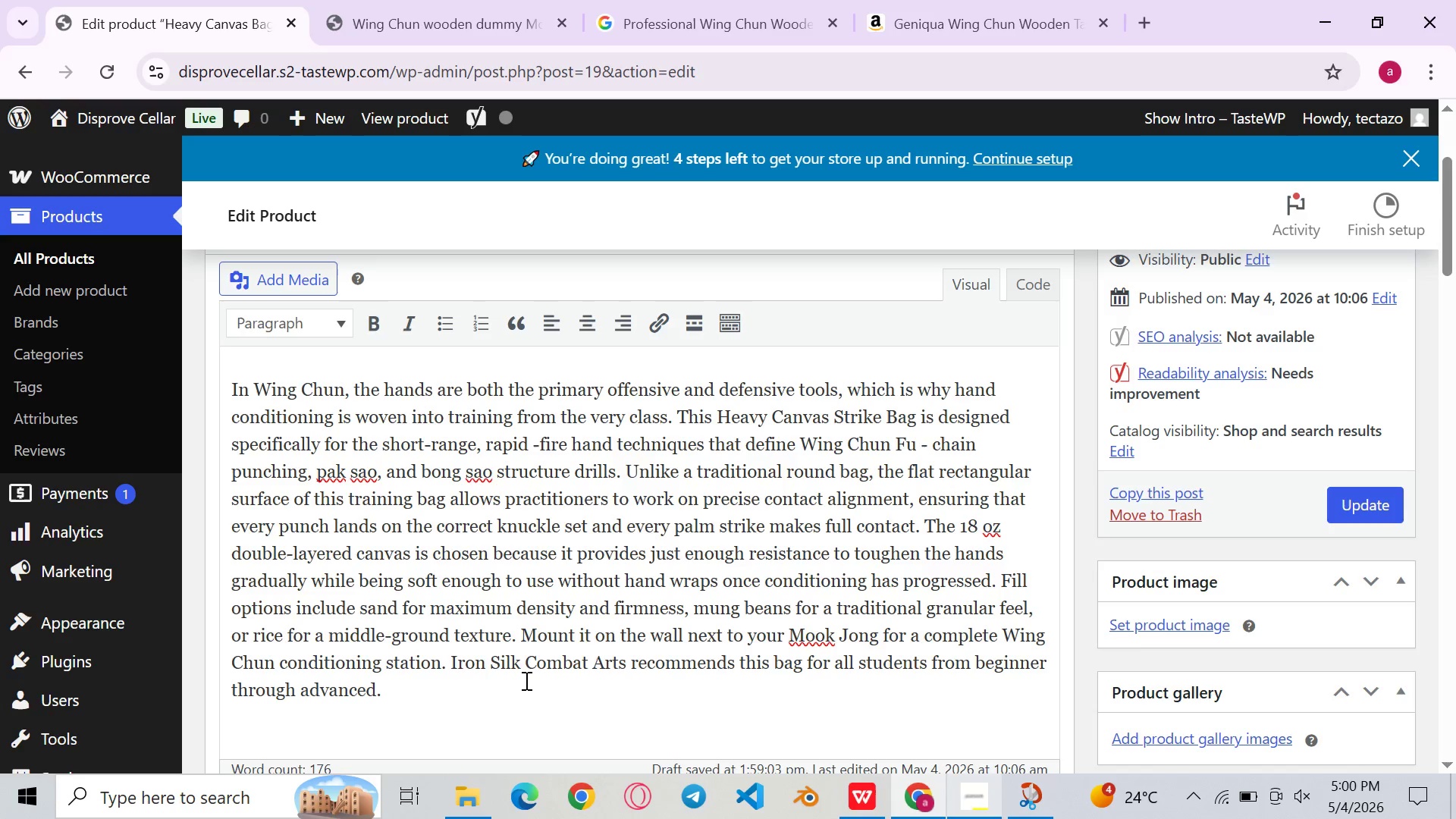 
left_click([503, 710])
 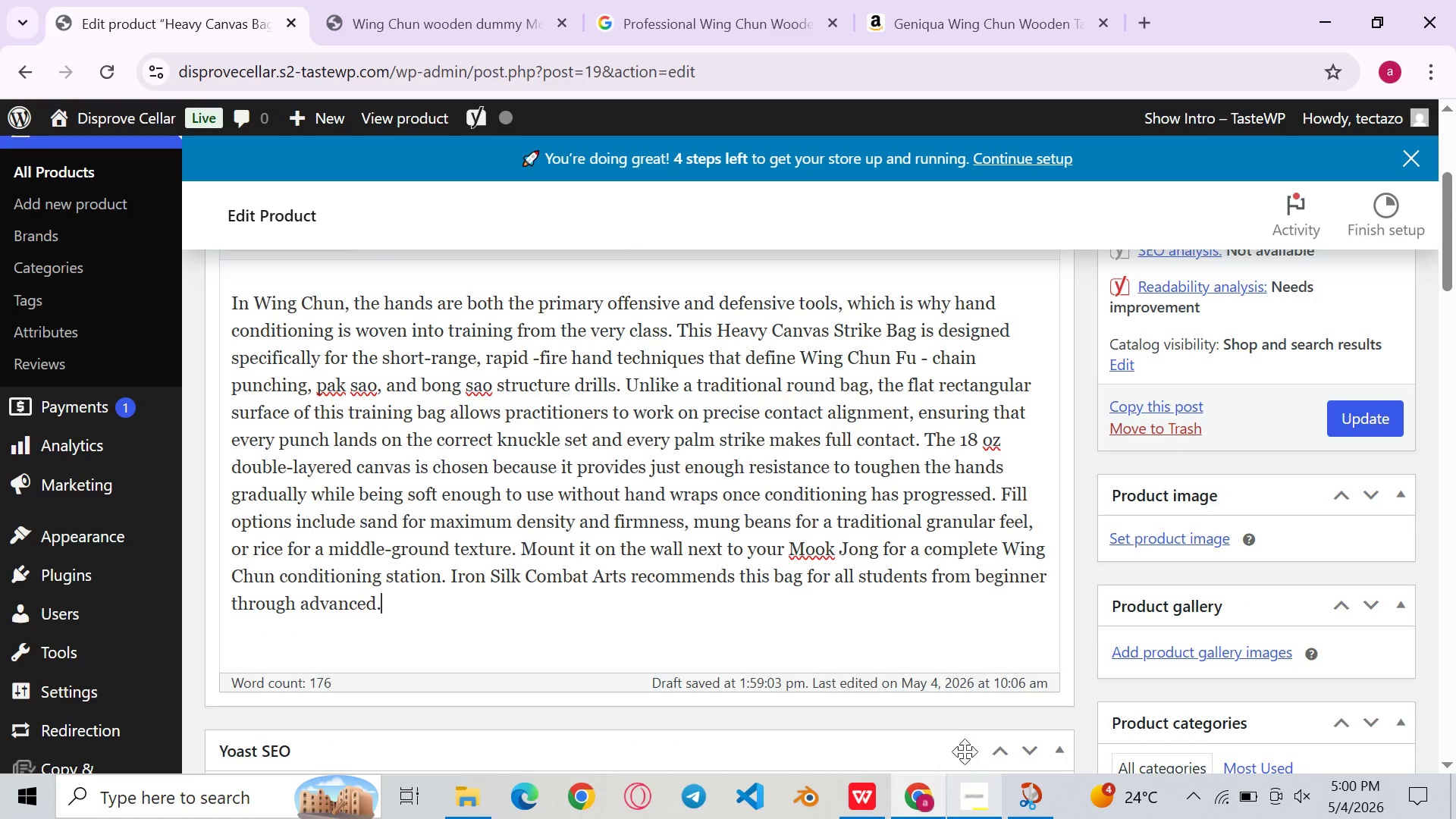 
left_click([983, 786])